 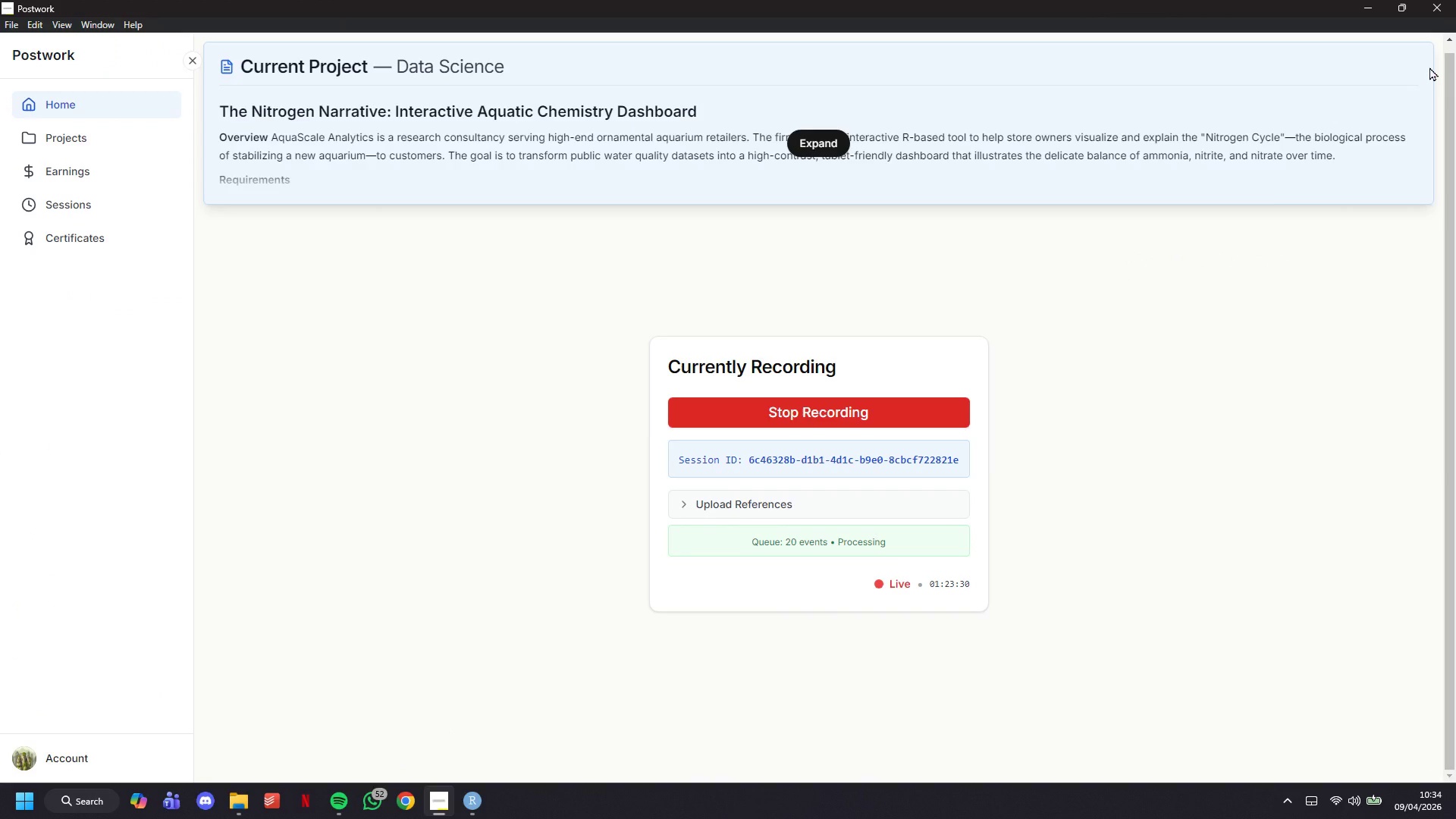 
left_click([221, 89])
 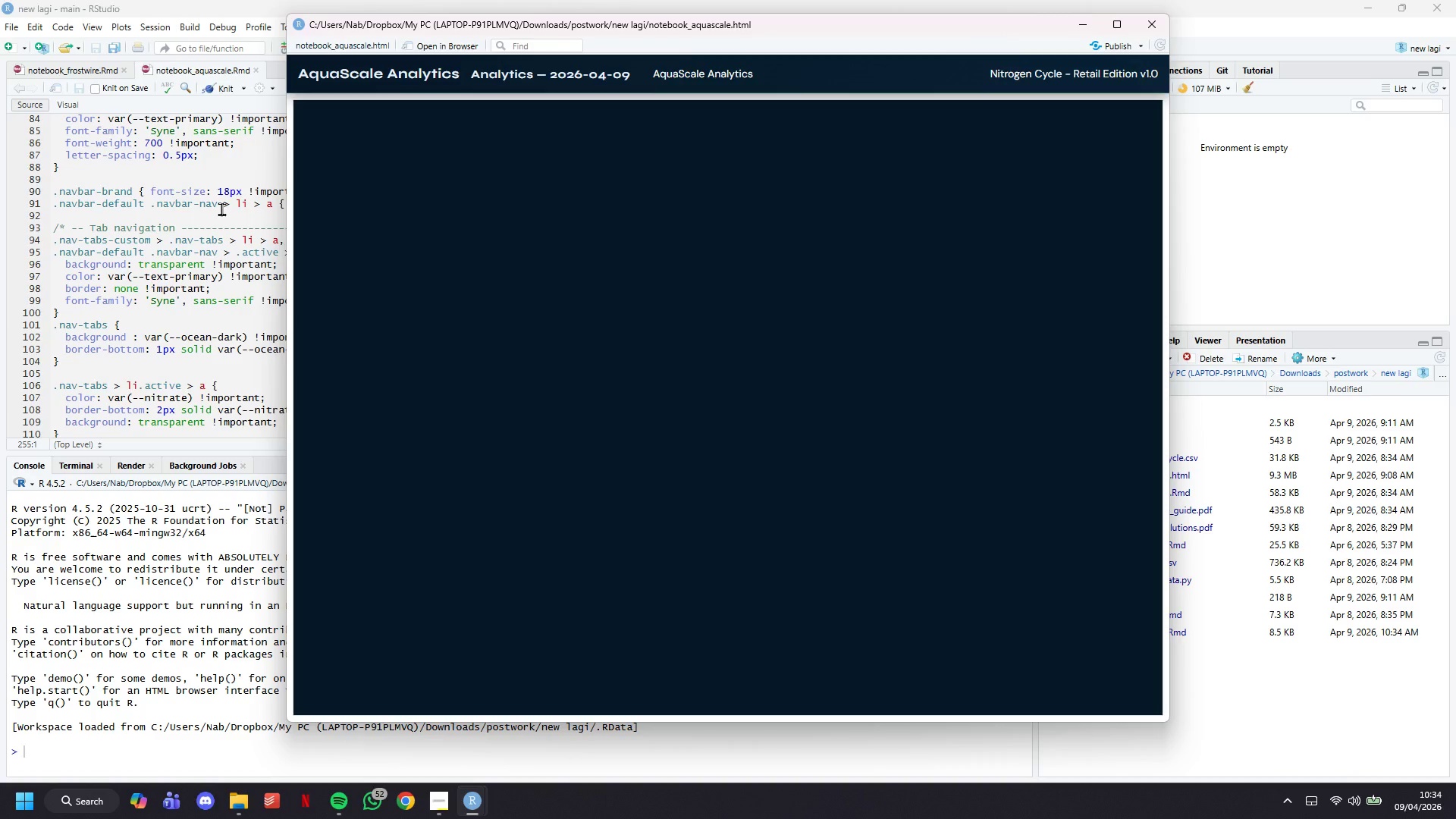 
wait(25.02)
 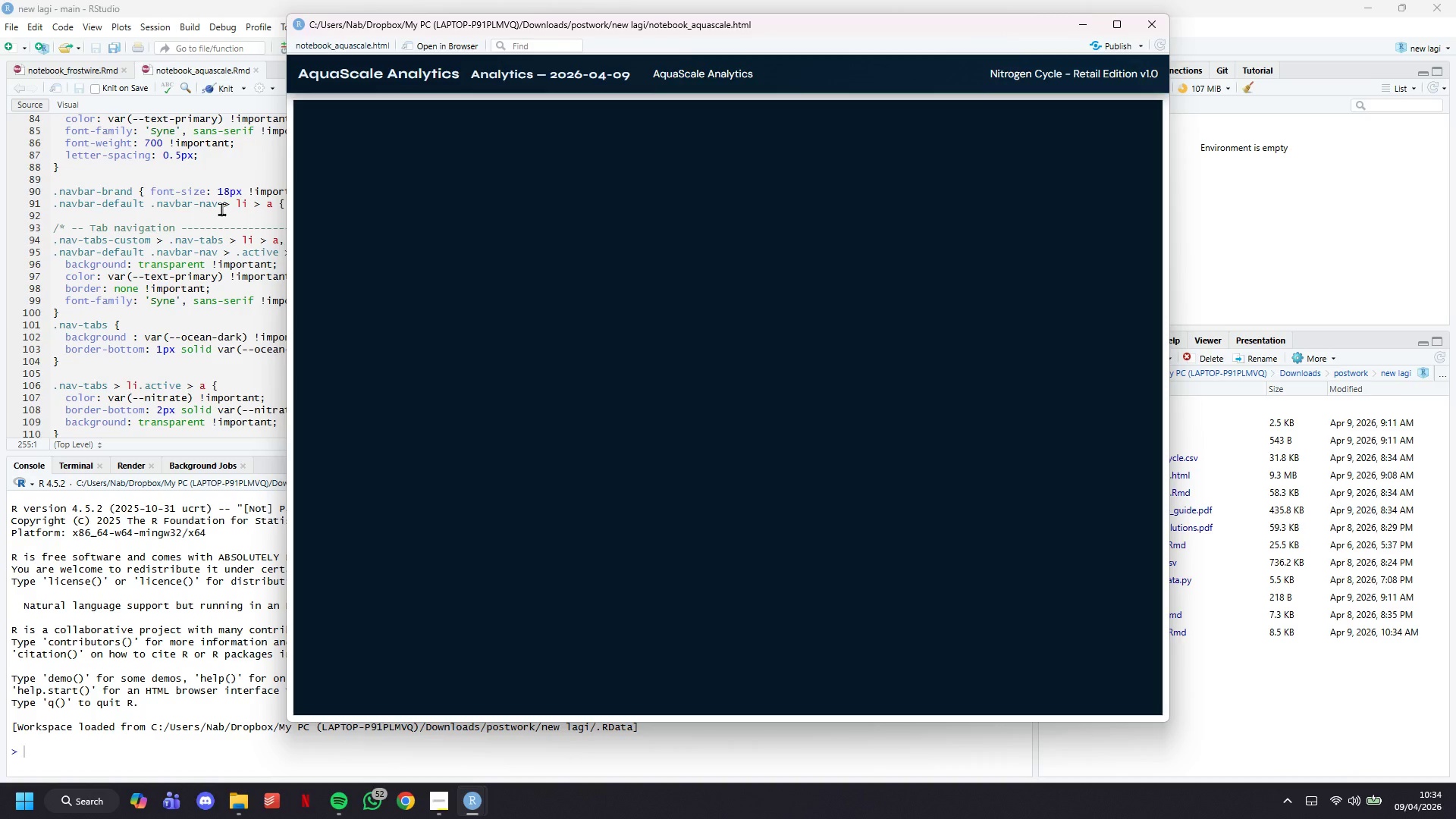 
left_click([1072, 24])
 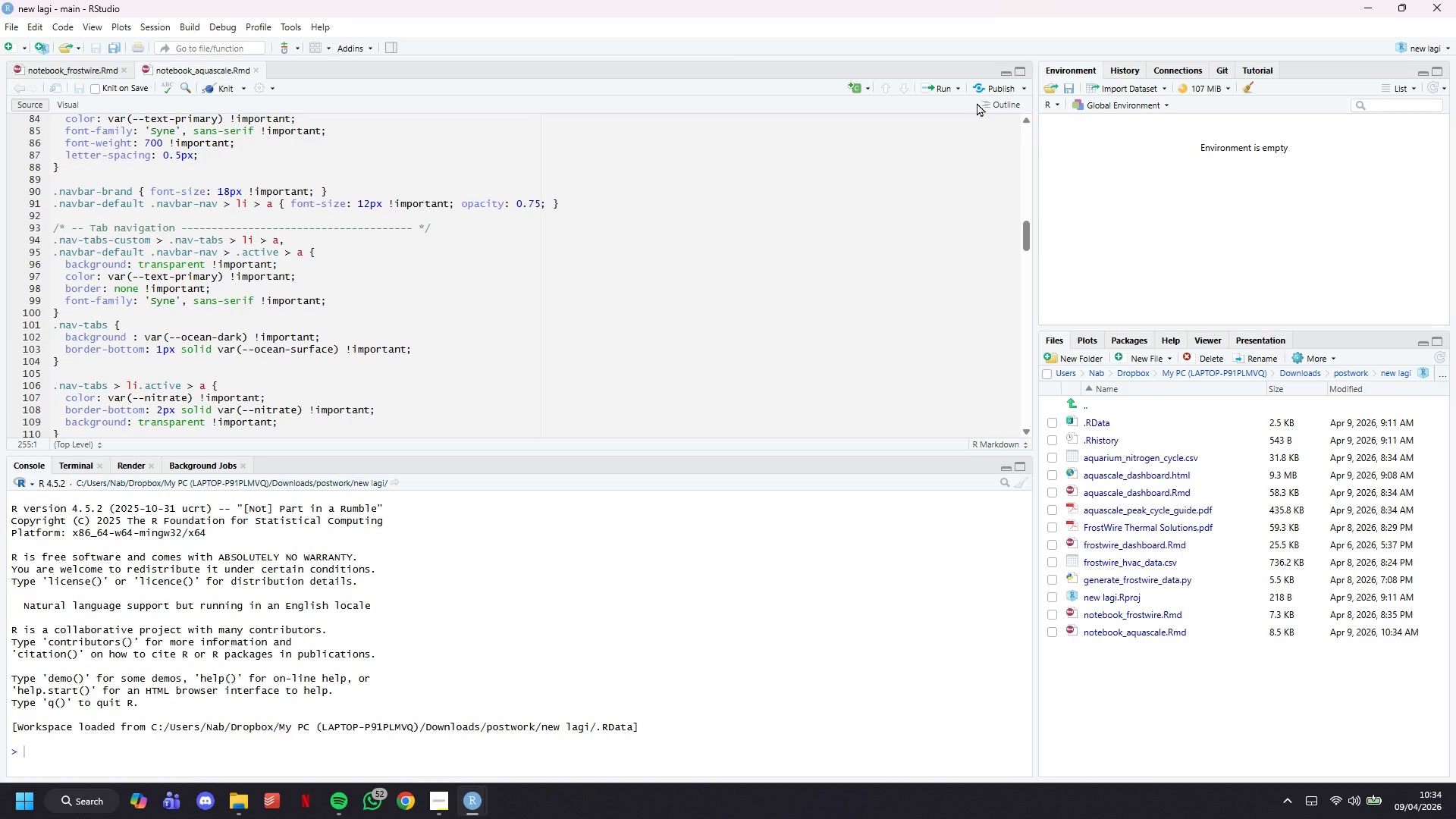 
wait(21.64)
 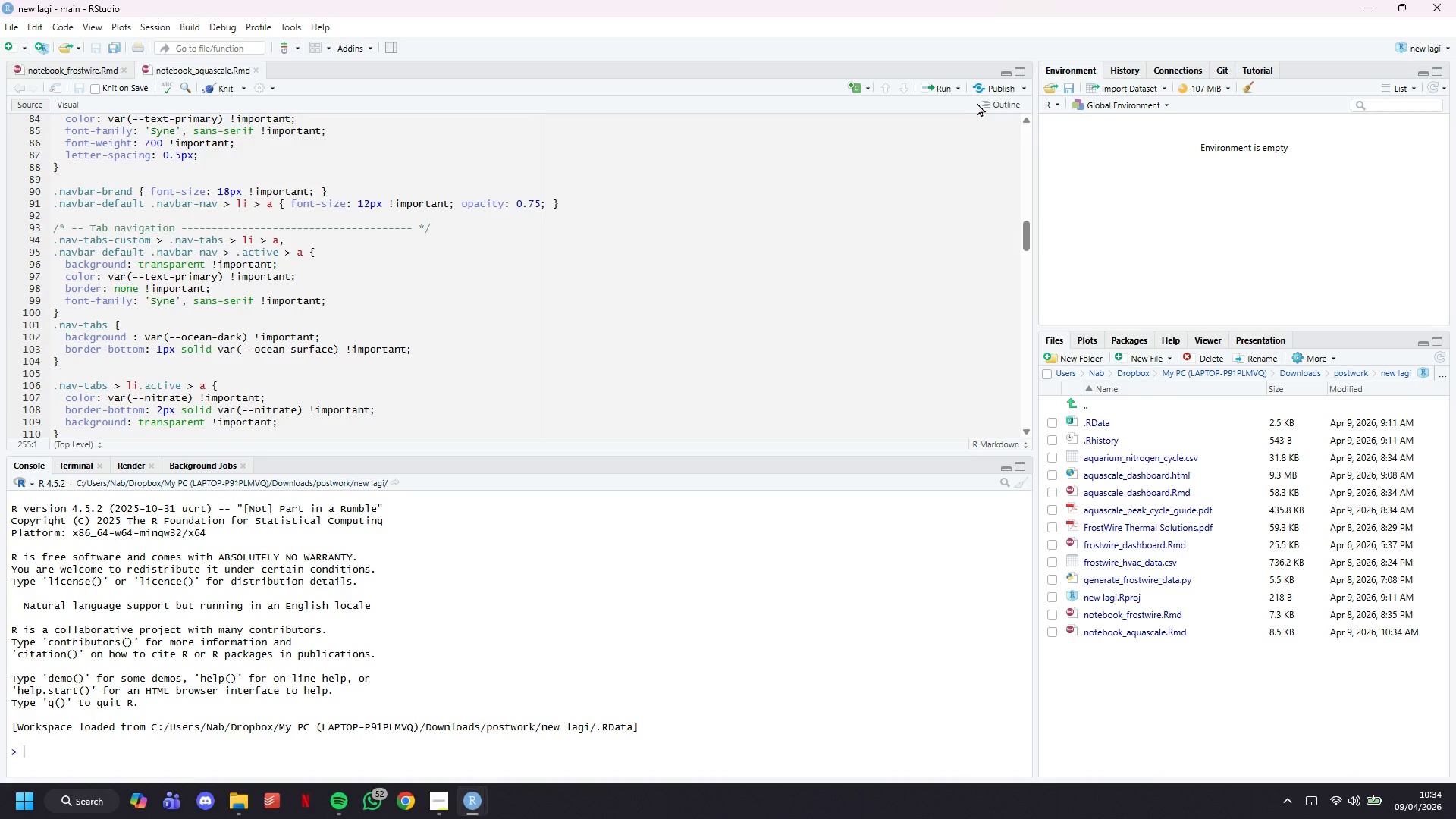 
scroll: coordinate [500, 264], scroll_direction: down, amount: 28.0
 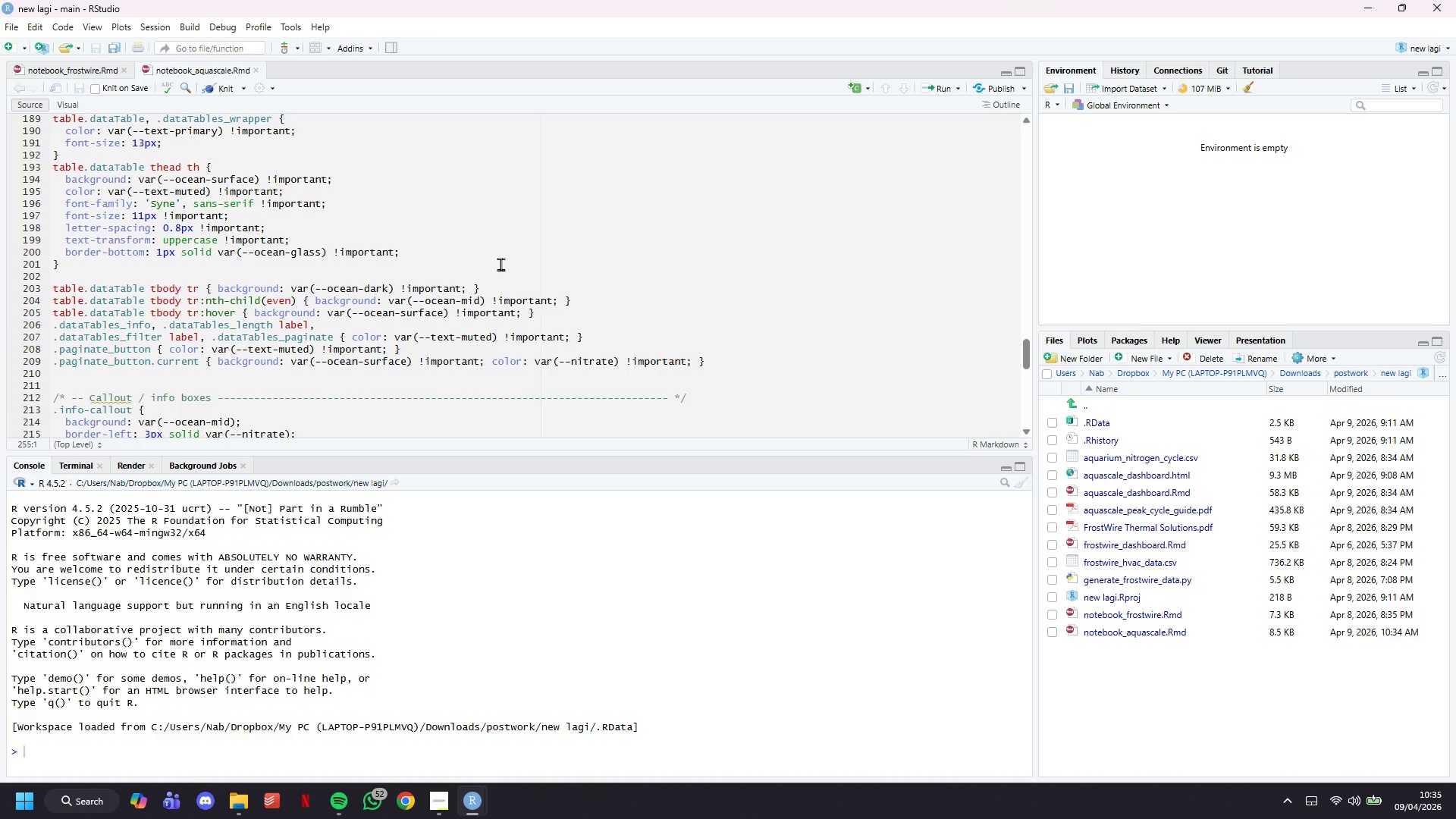 
wait(24.58)
 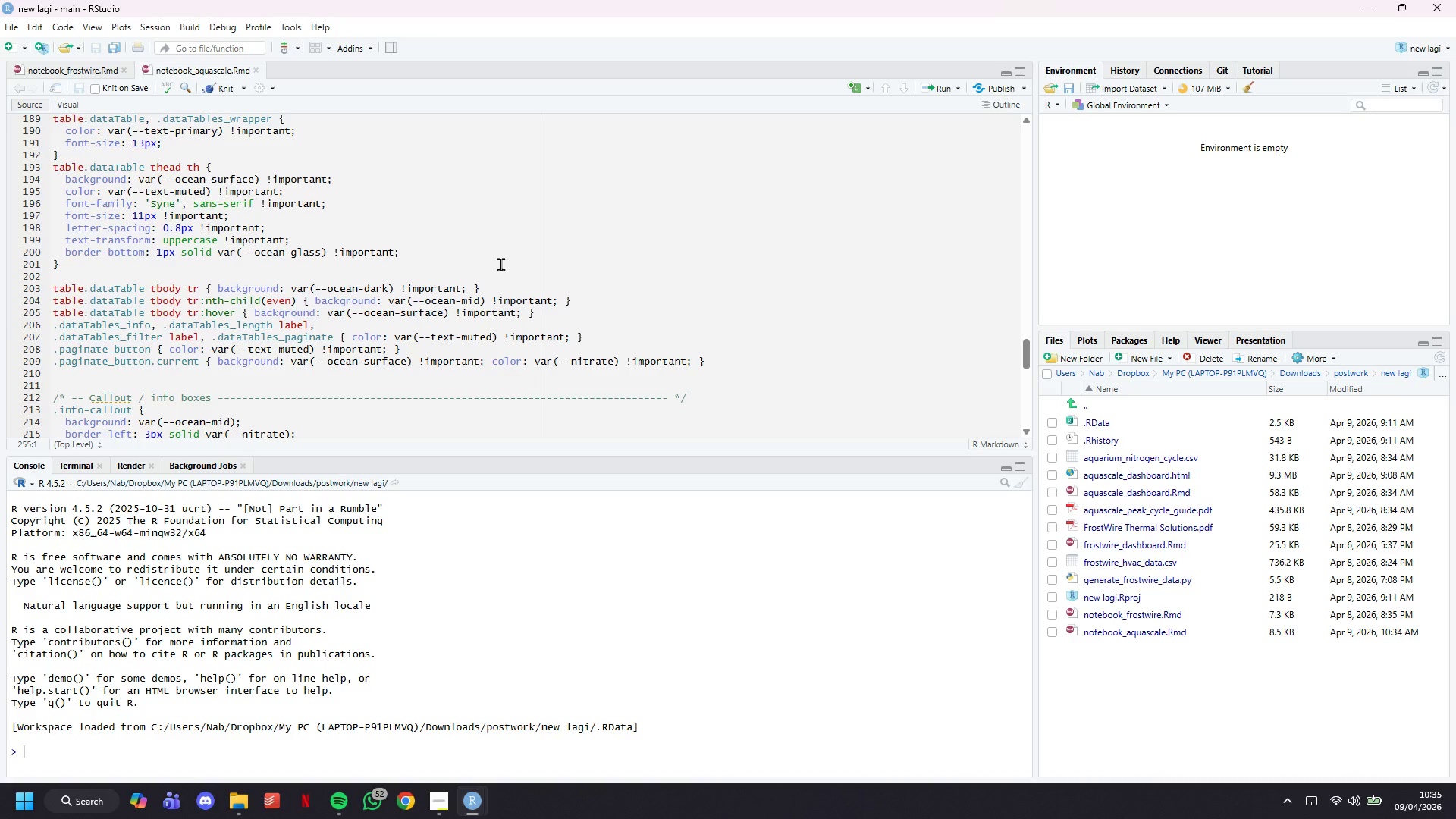 
left_click([13, 26])
 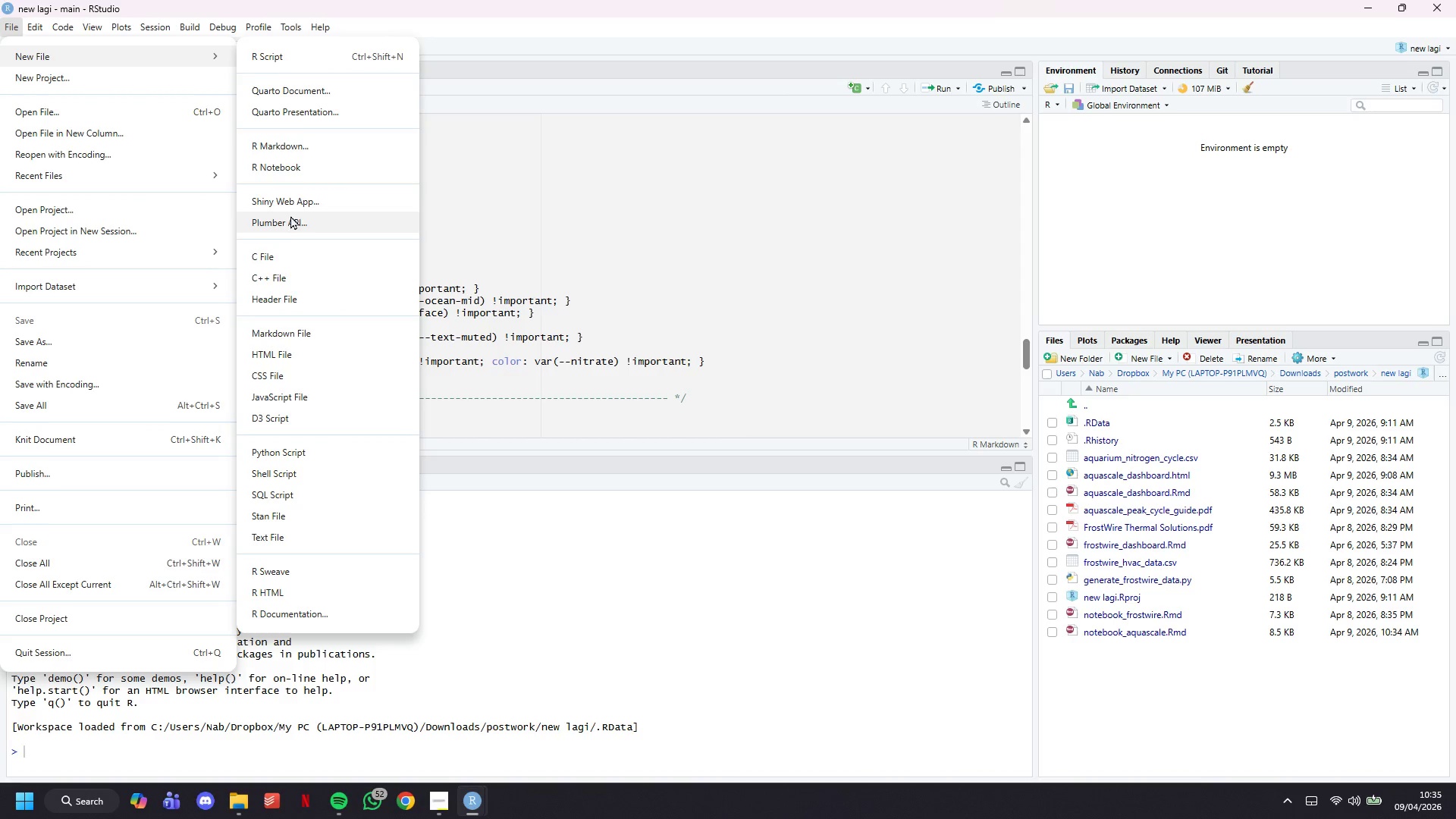 
wait(14.03)
 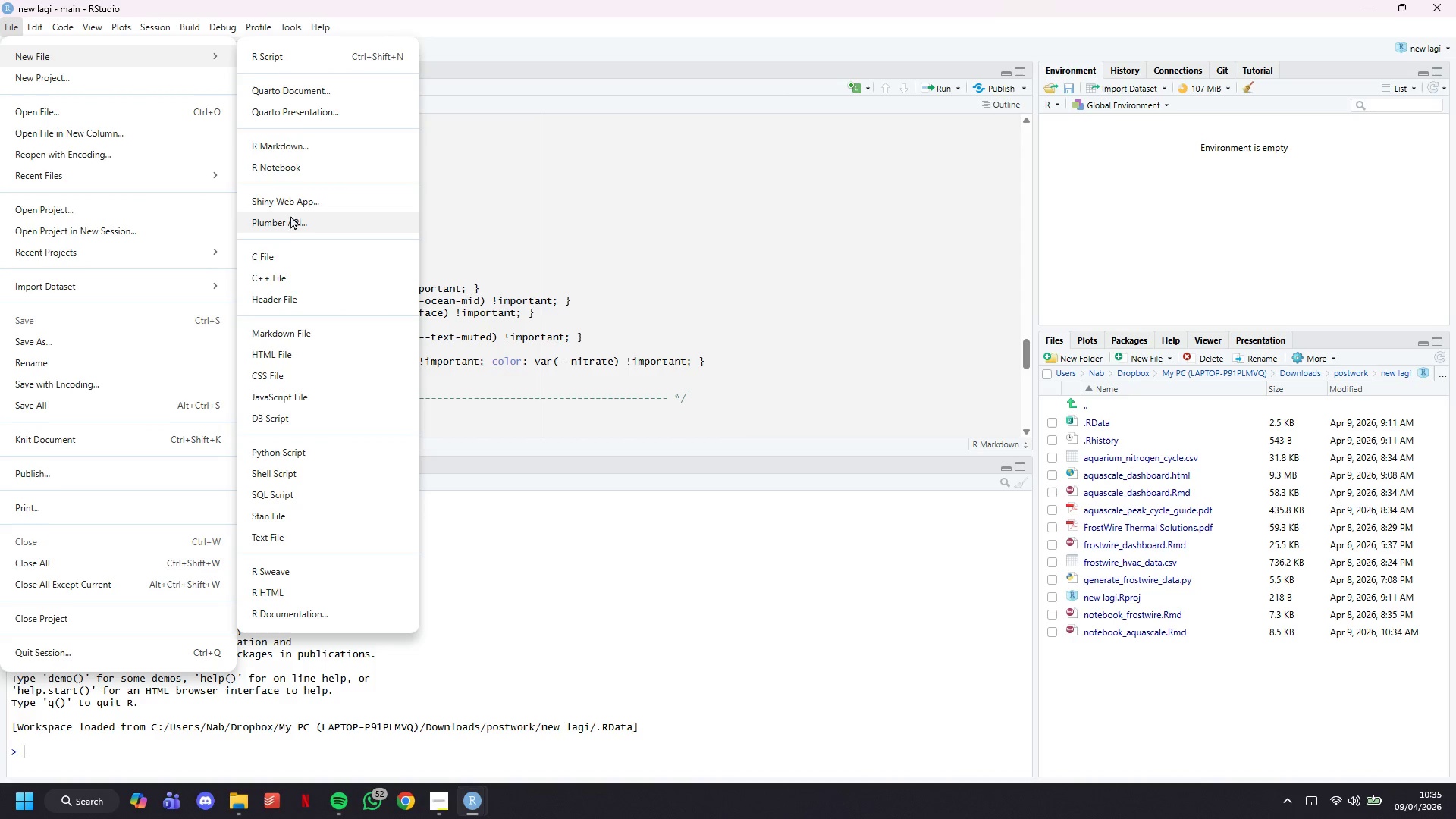 
left_click([281, 331])
 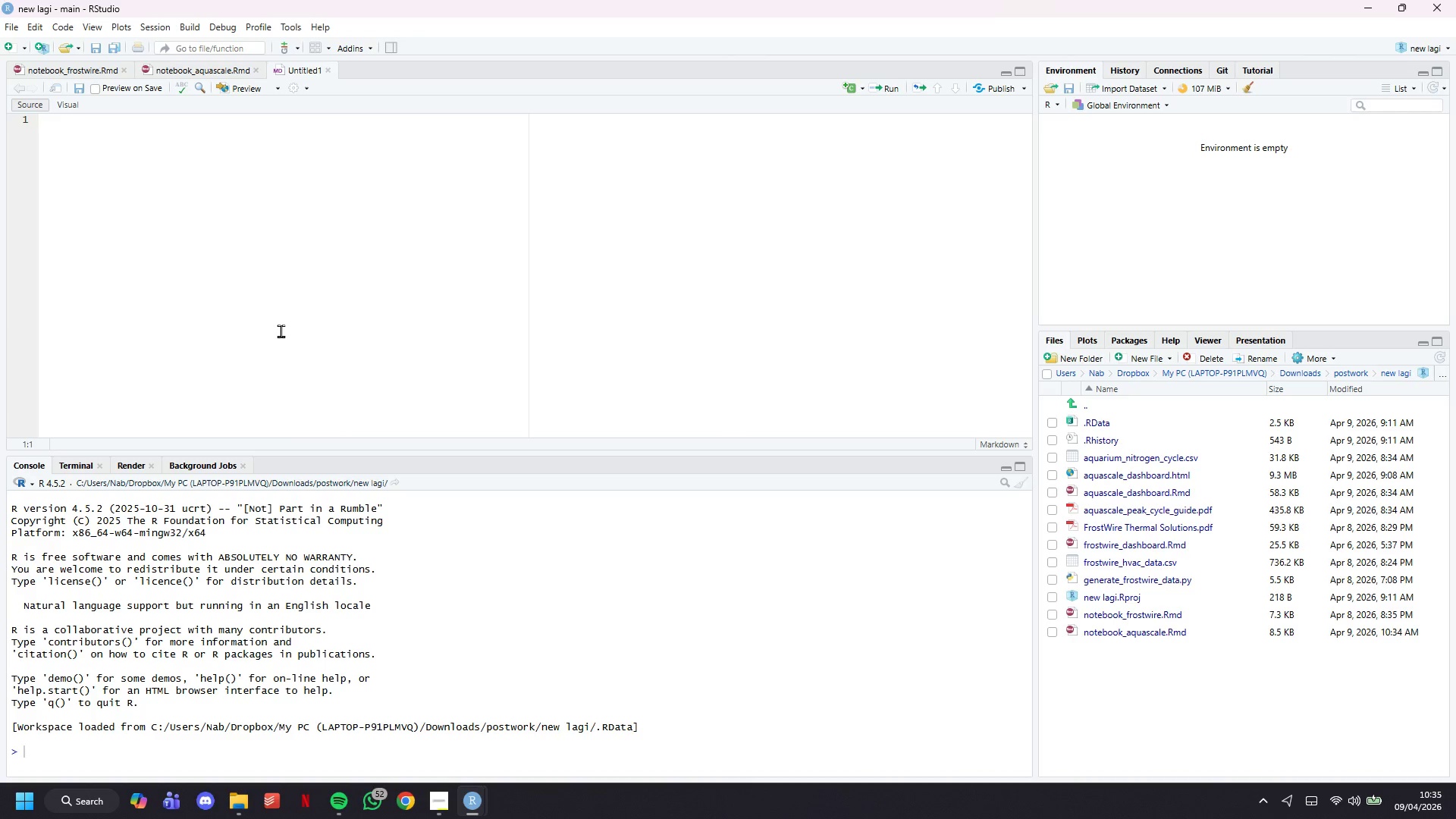 
wait(8.08)
 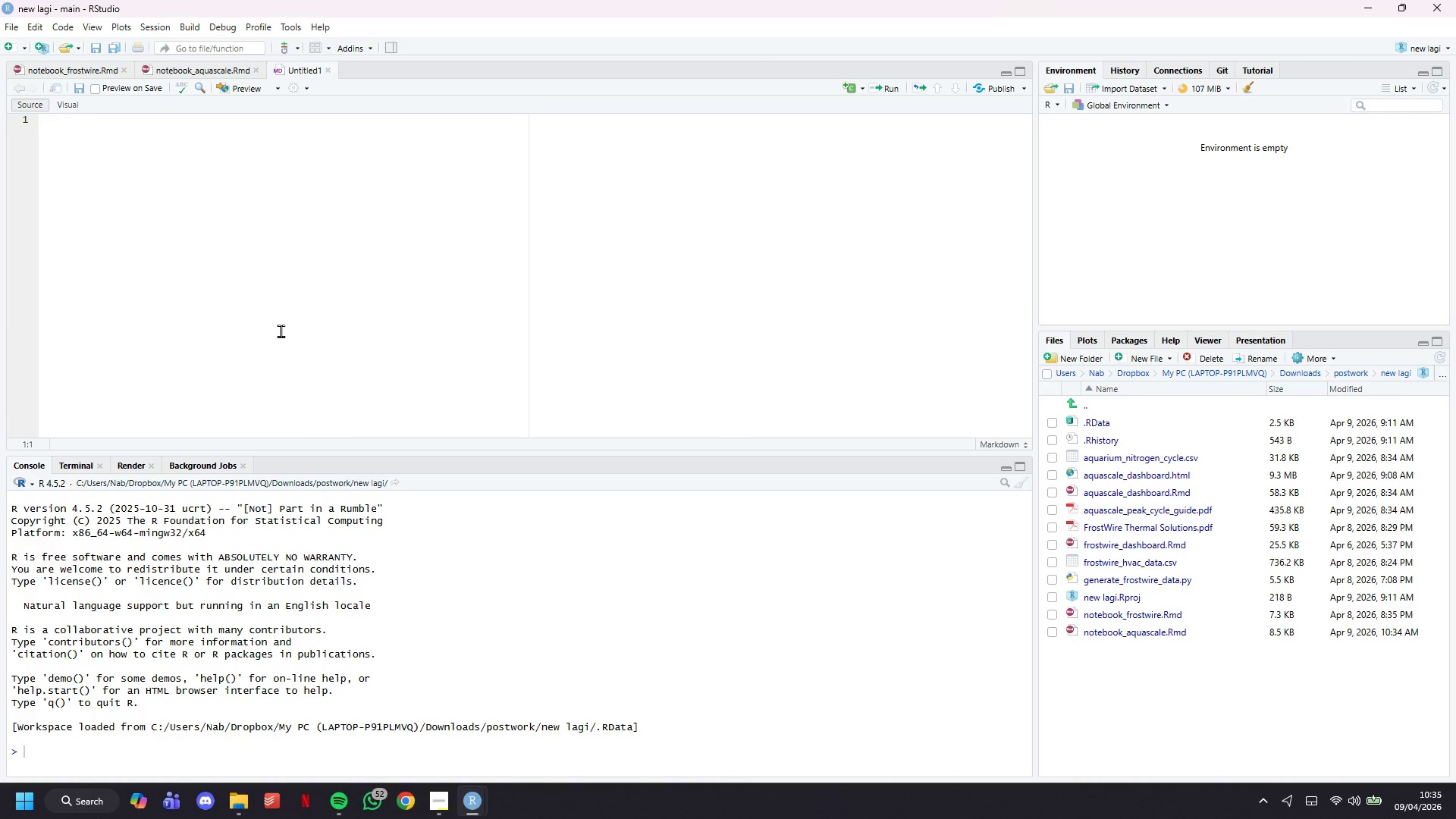 
type(## )
 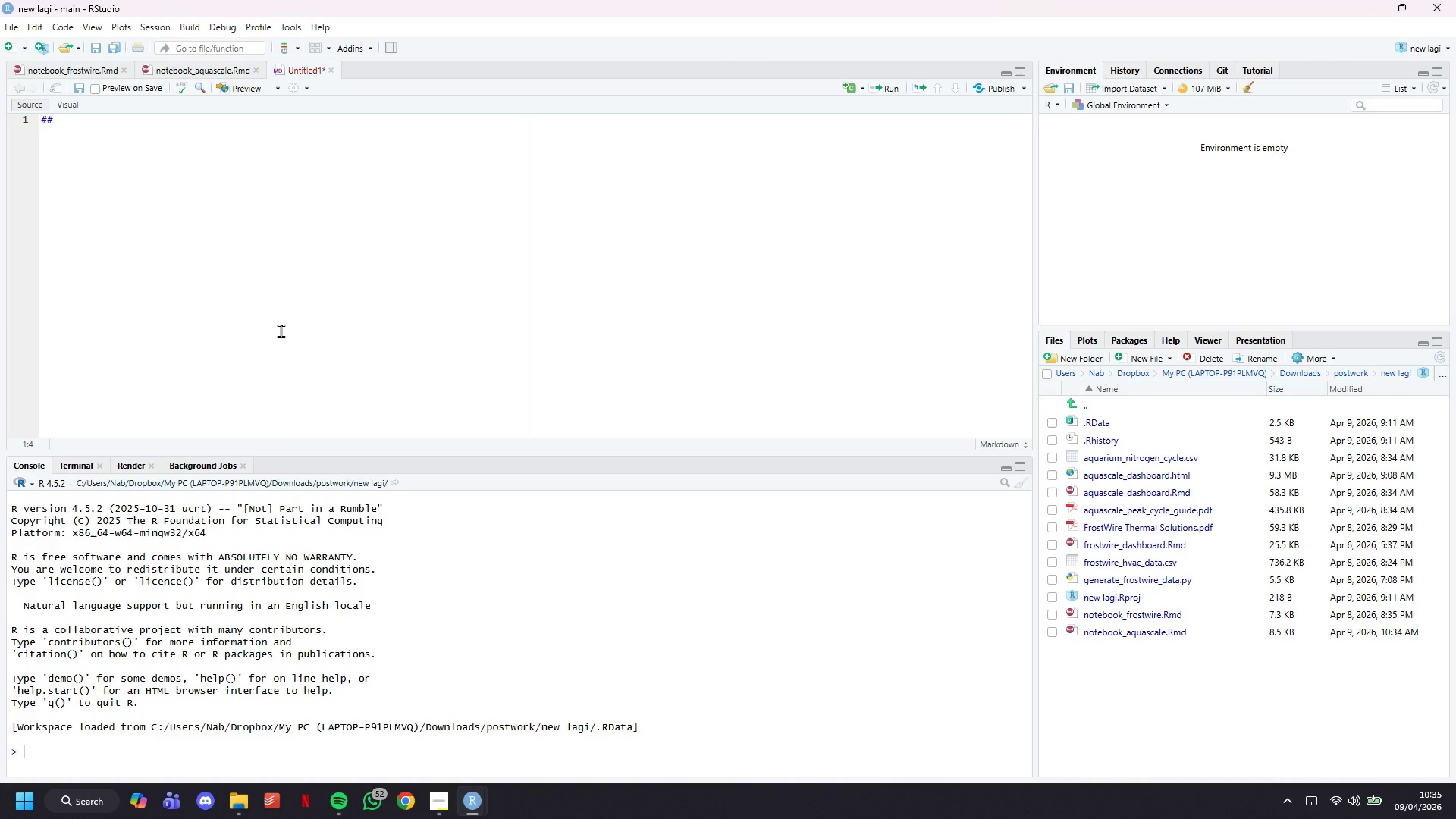 
wait(20.62)
 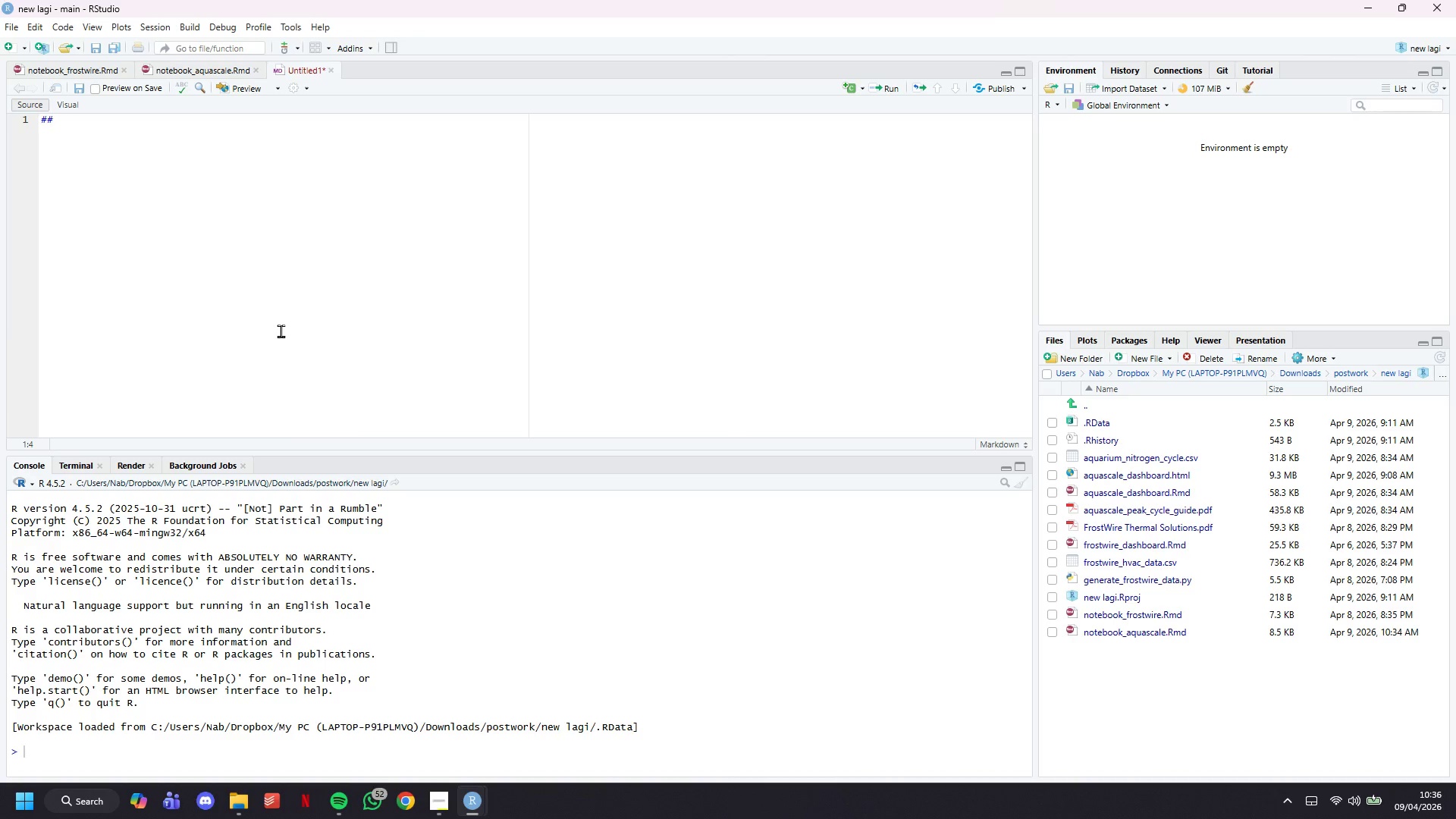 
key(Backspace)
key(Backspace)
type( PEAK TEMPERATURE EVENY DIAGNOSTIC REPROT)
key(Backspace)
key(Backspace)
key(Backspace)
type(PRT)
 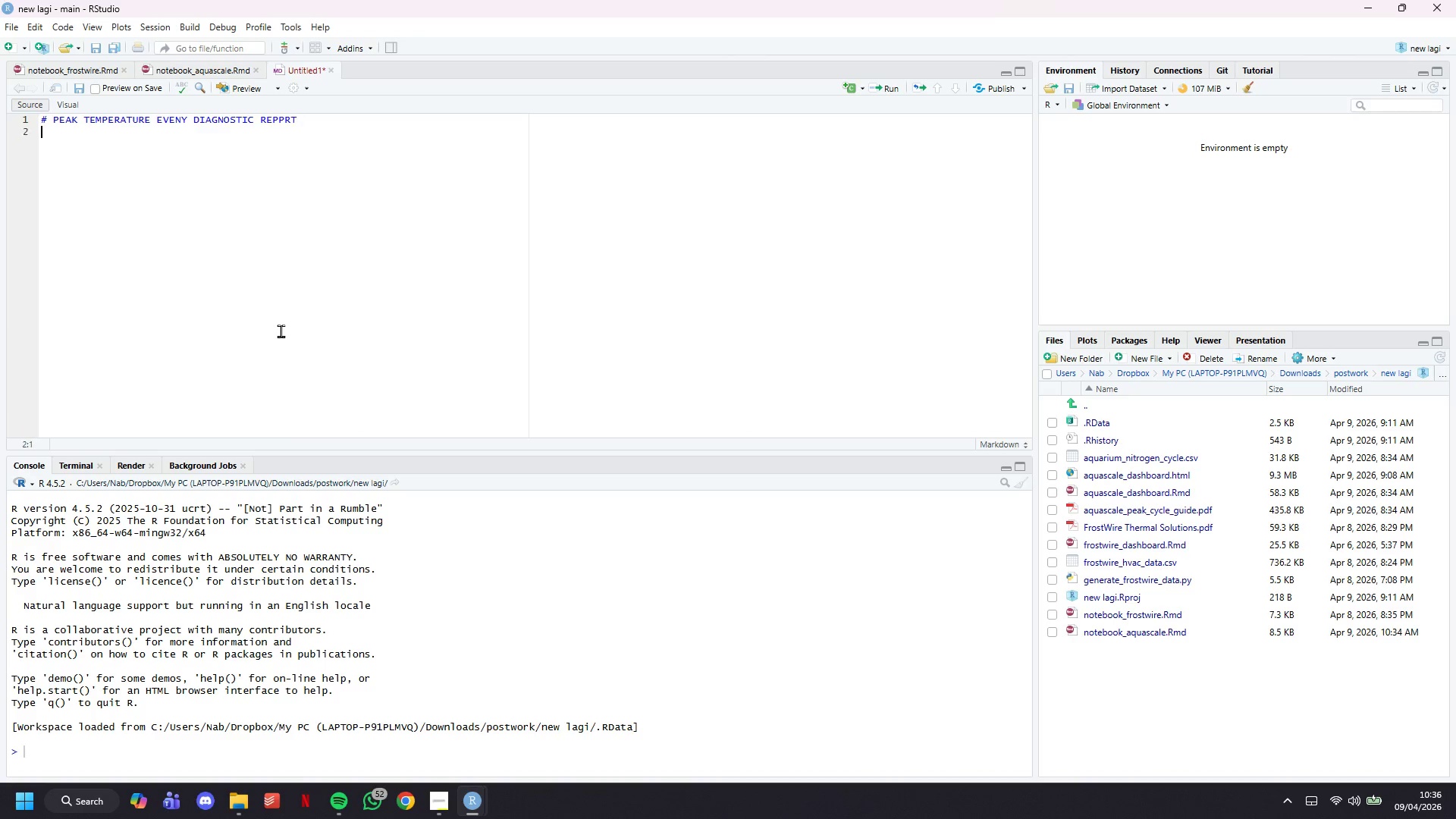 
key(Enter)
 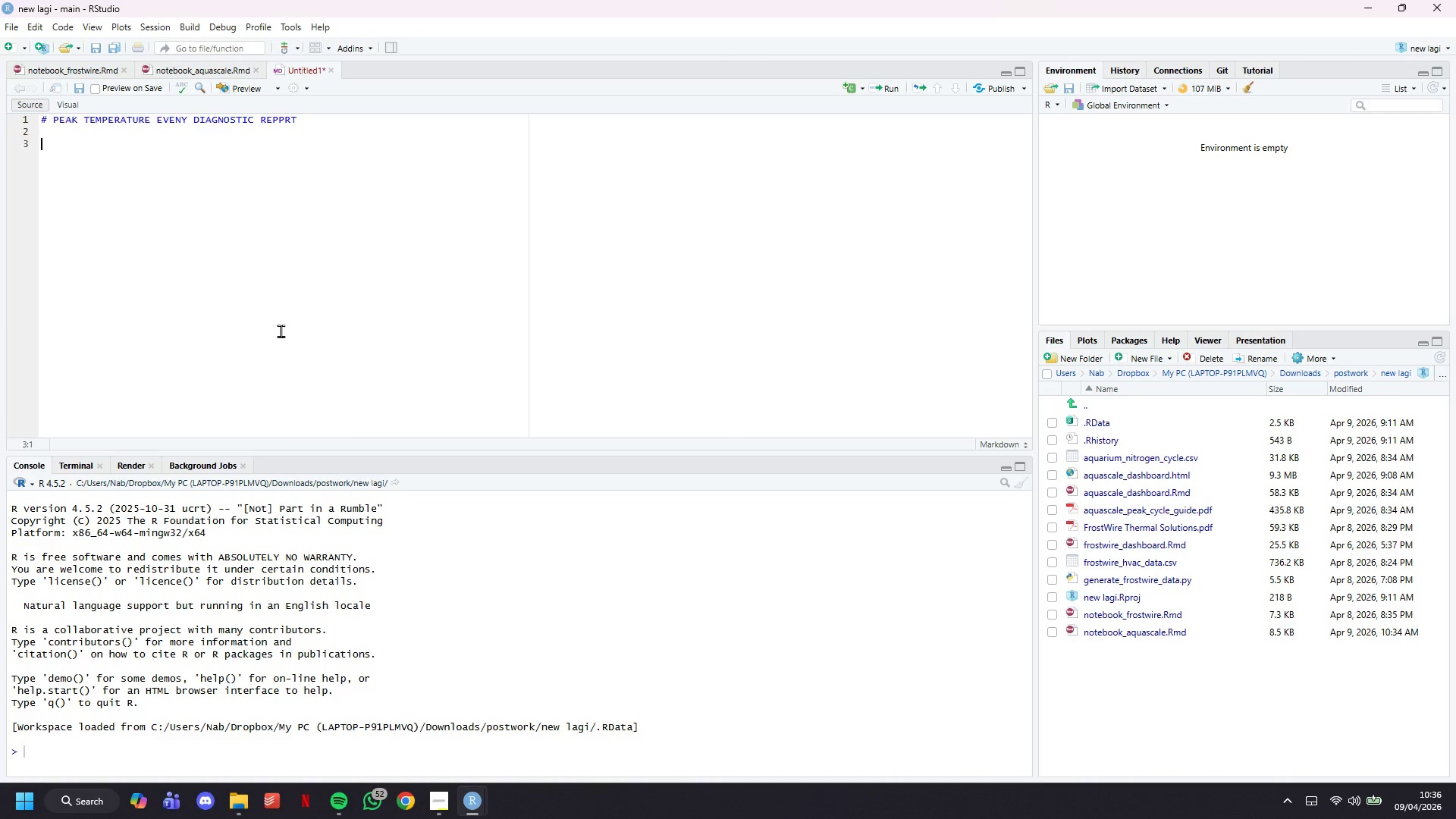 
key(Enter)
 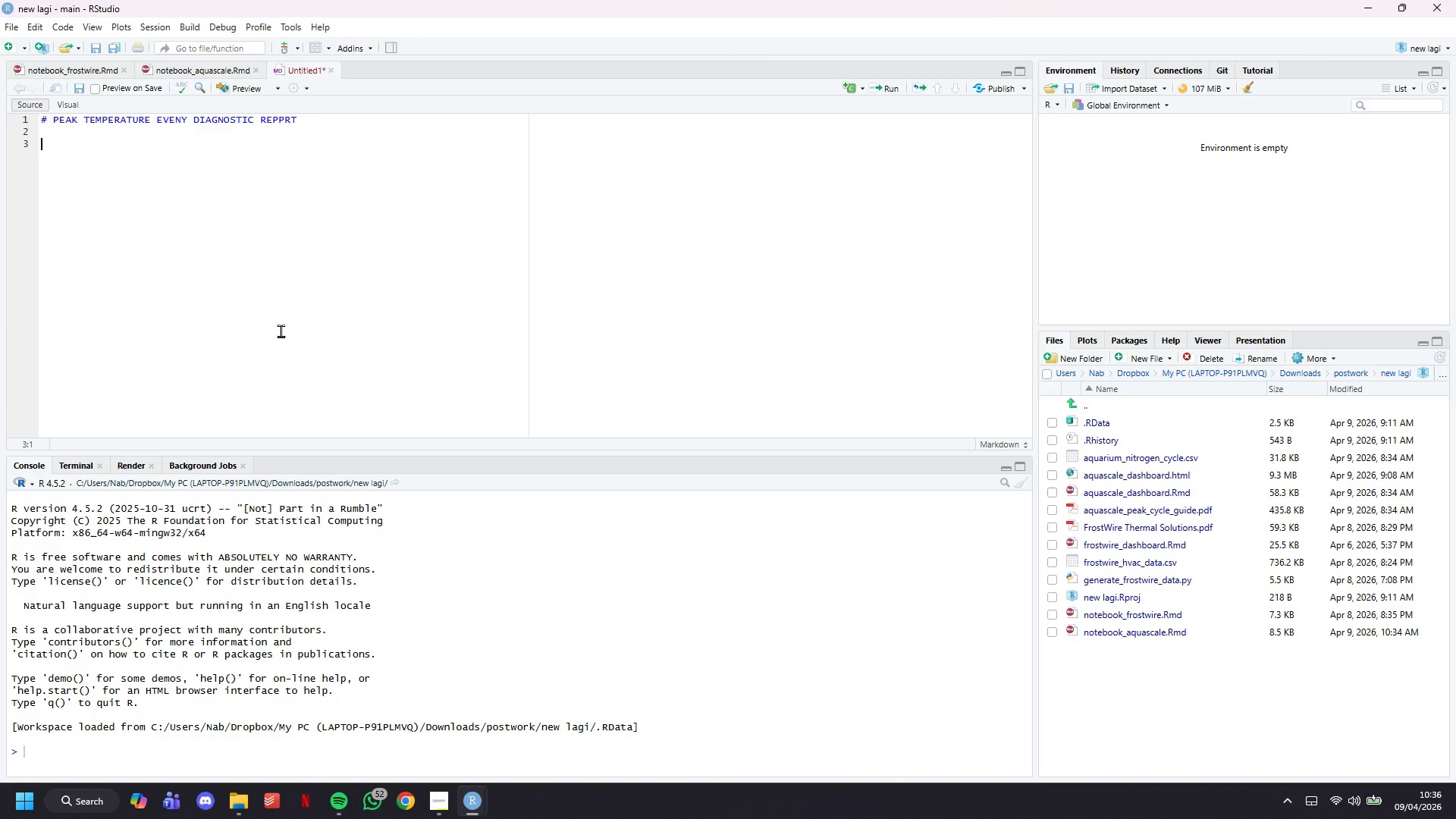 
type(## Executive Summary)
 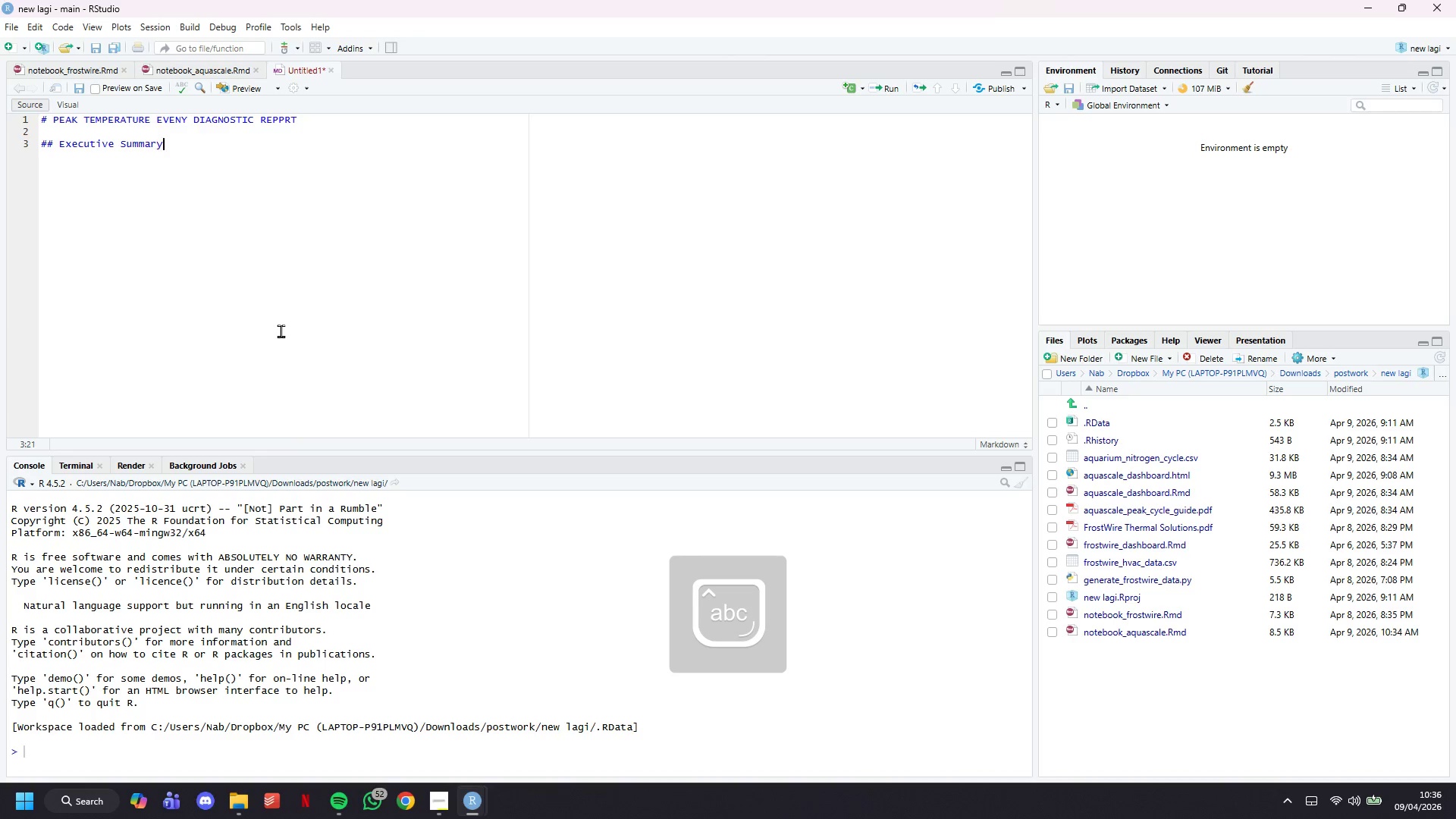 
key(Enter)
 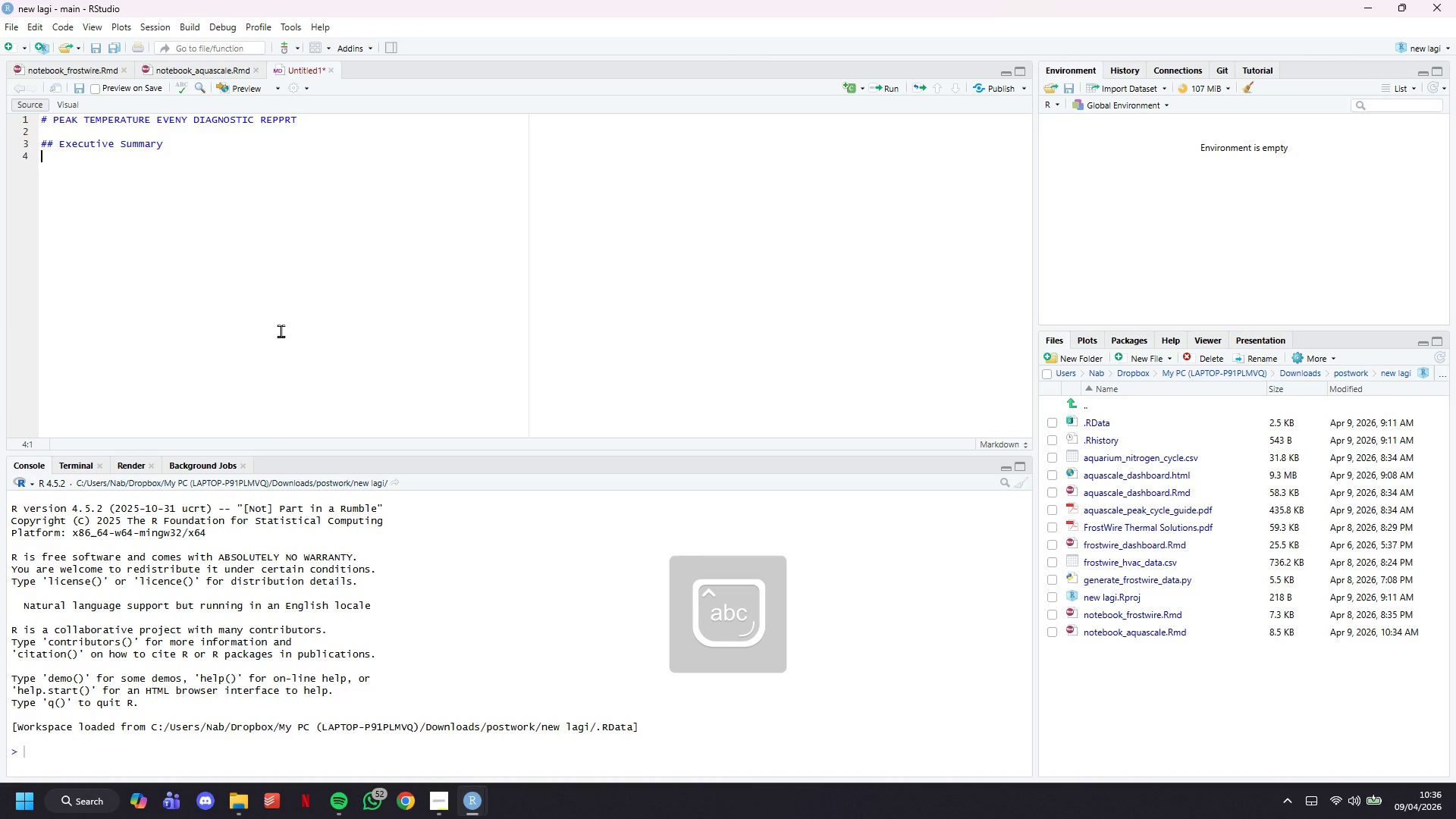 
key(Enter)
 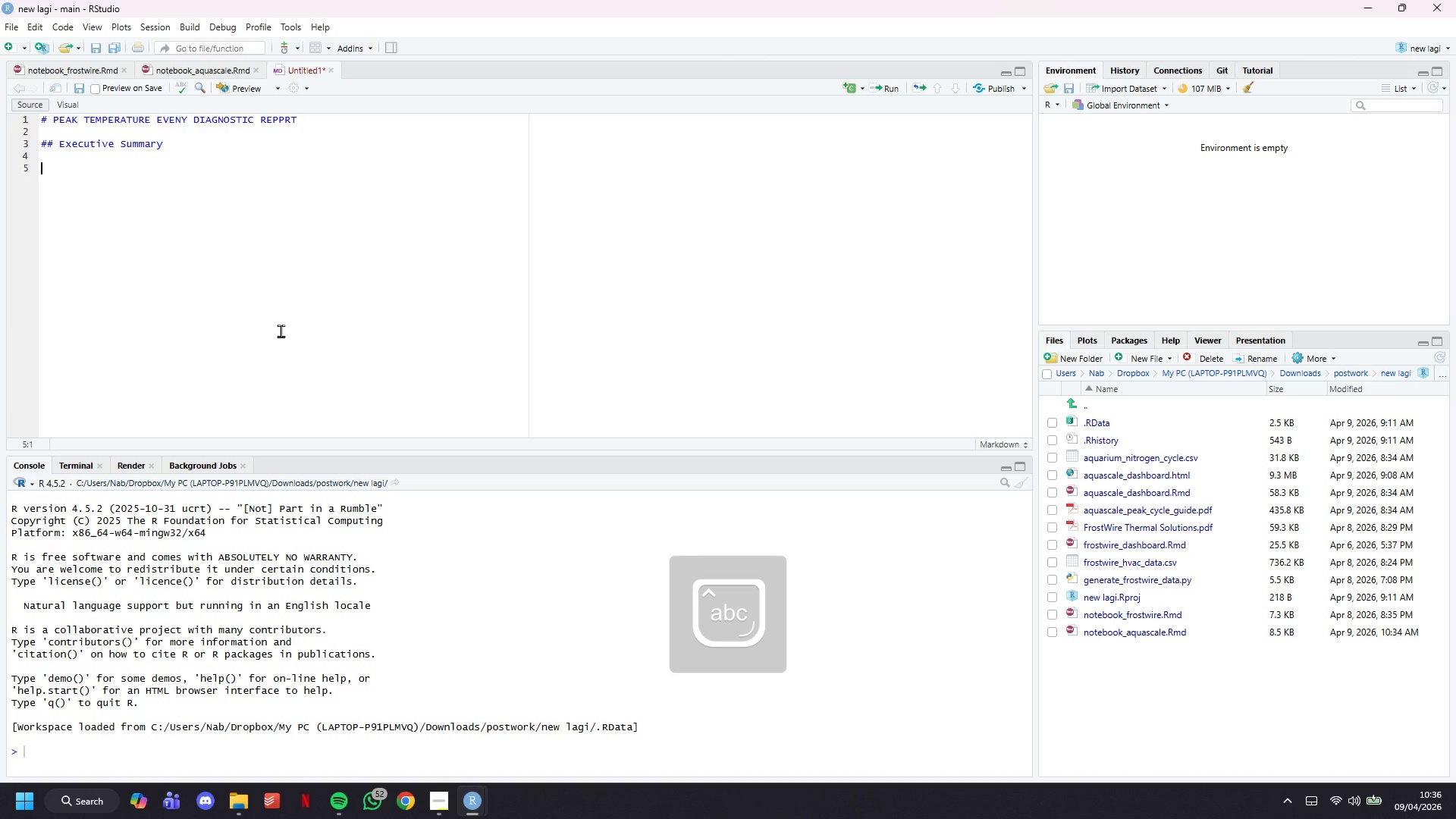 
type(Durig)
key(Backspace)
type(ng t )
key(Backspace)
type(he peak heat event )
key(Backspace)
type(, outdoor e)
key(Backspace)
type(ambient )
 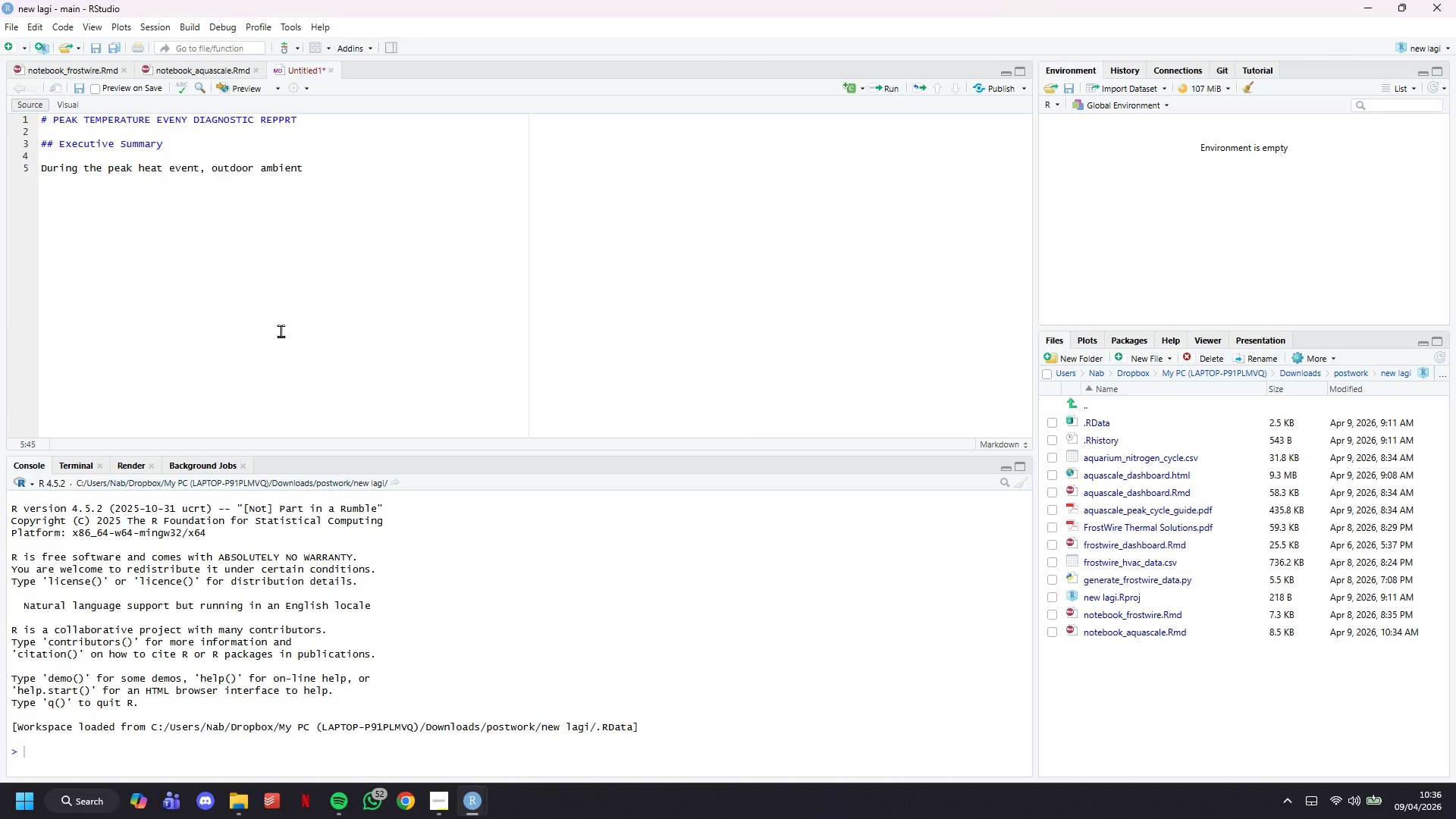 
wait(6.14)
 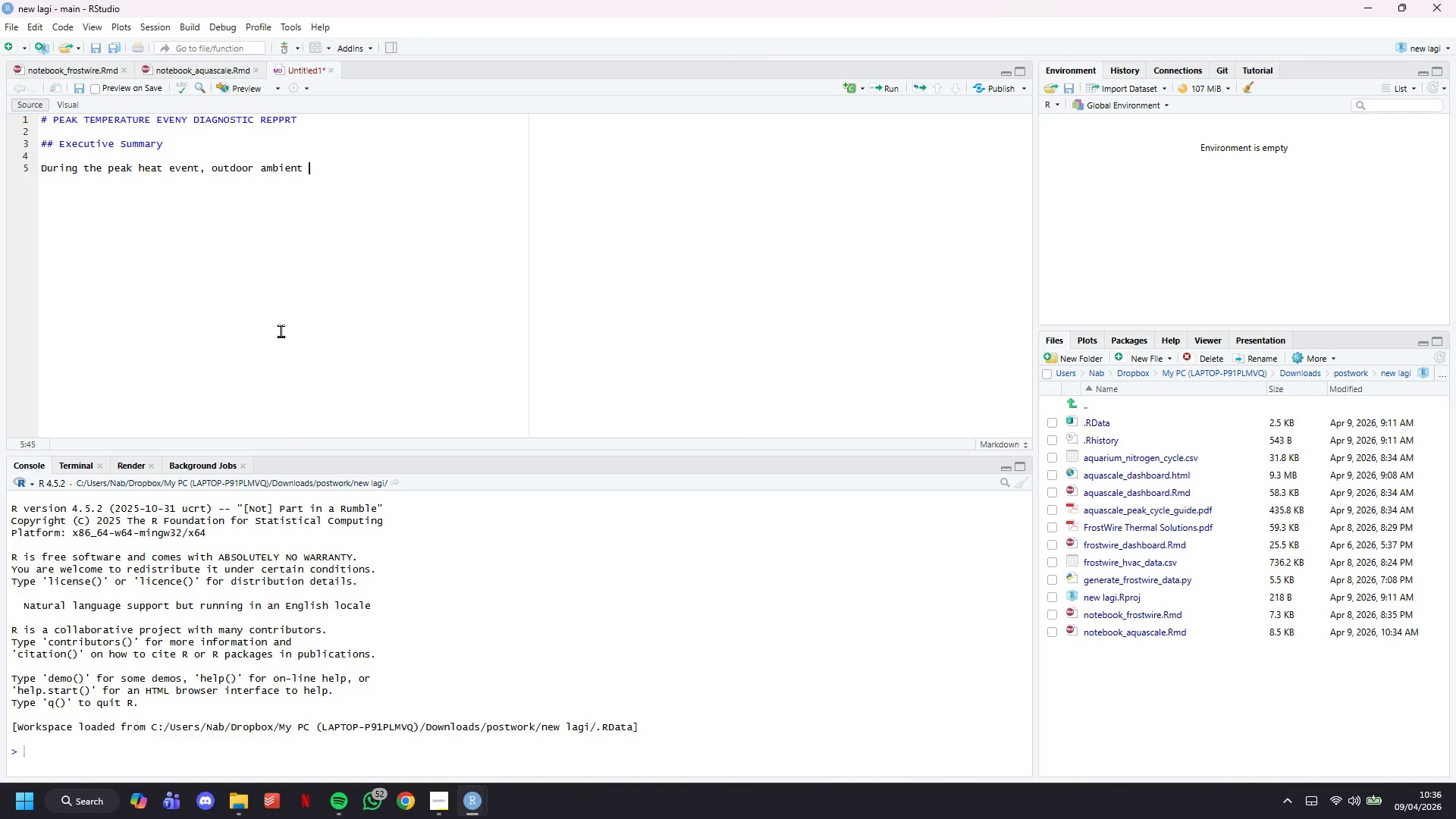 
type(temperatures at both Greenleaf Grocery and BloomFresh Floral Wholesale exceeded seasonal norms. All these monitored refre)
key(Backspace)
type(igeration )
 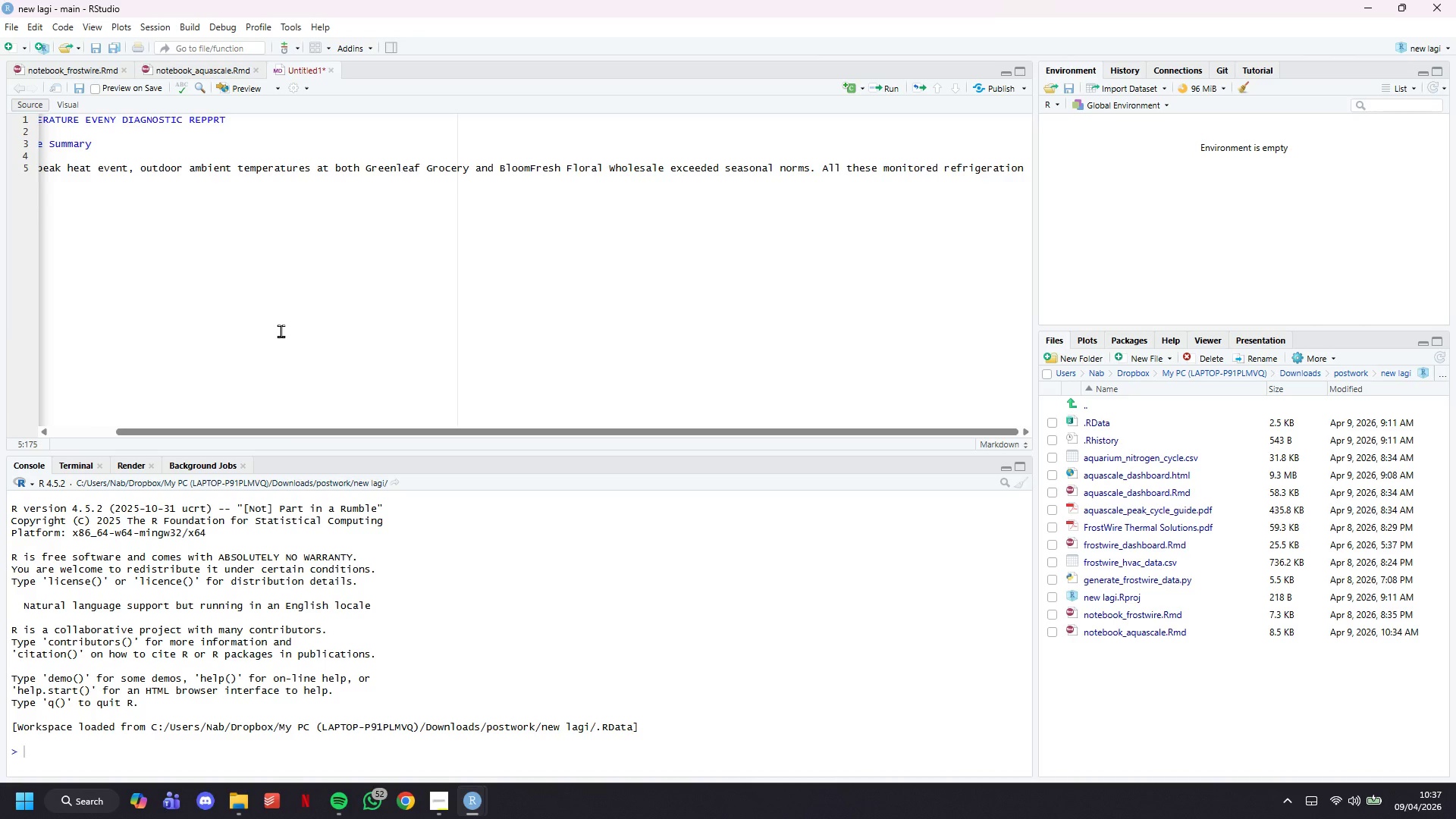 
key(Enter)
 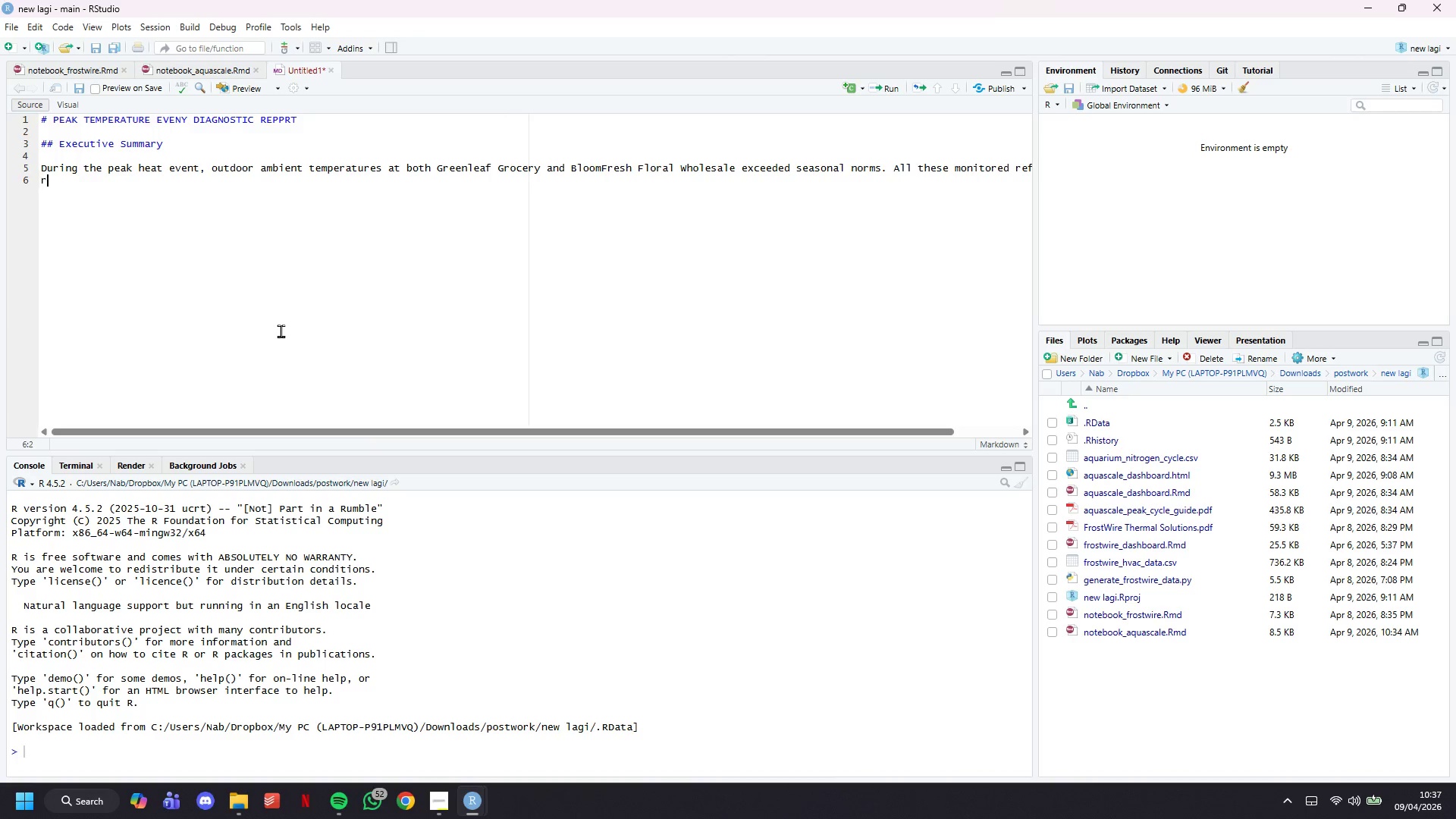 
type(responded )
 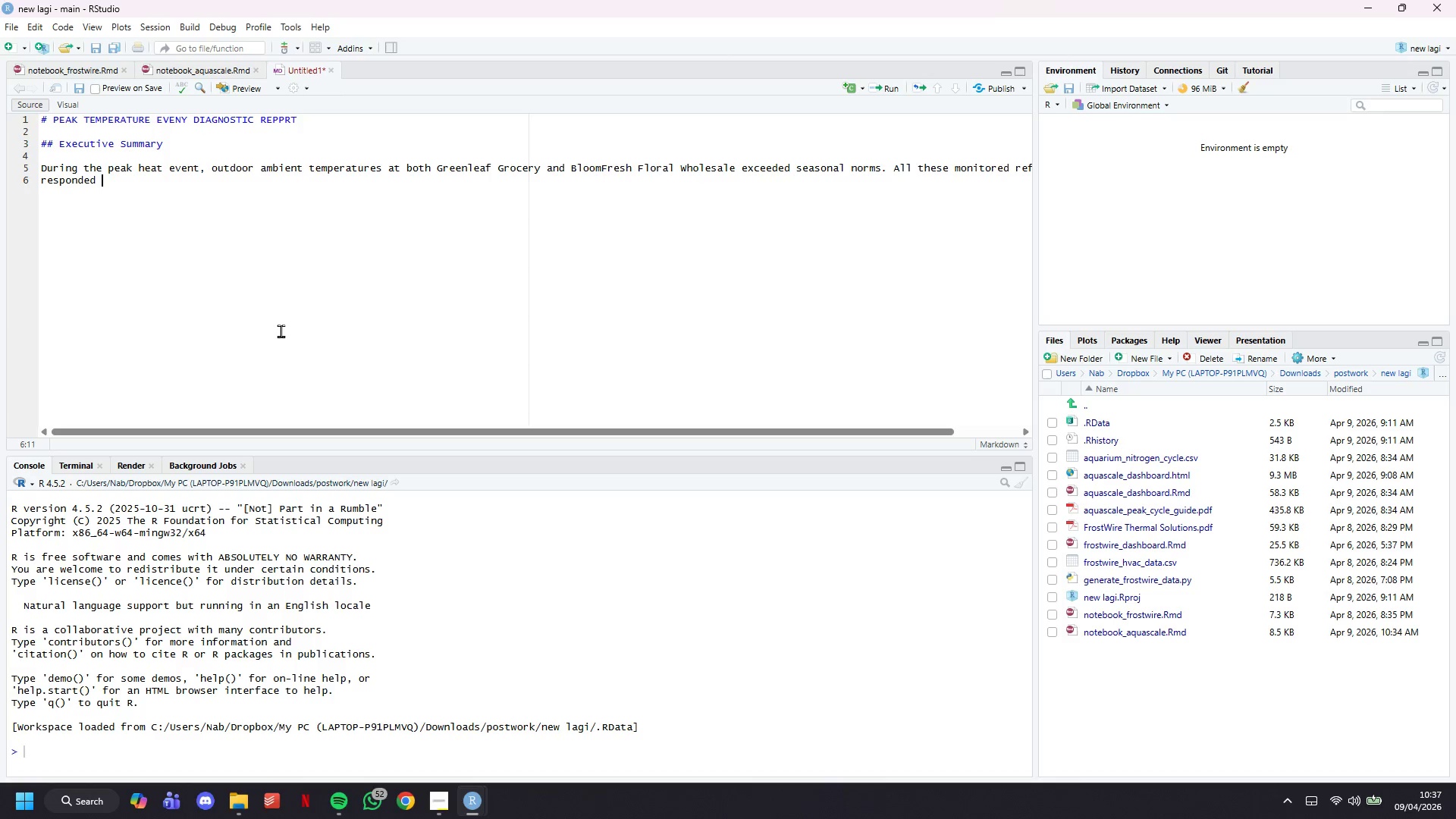 
wait(9.11)
 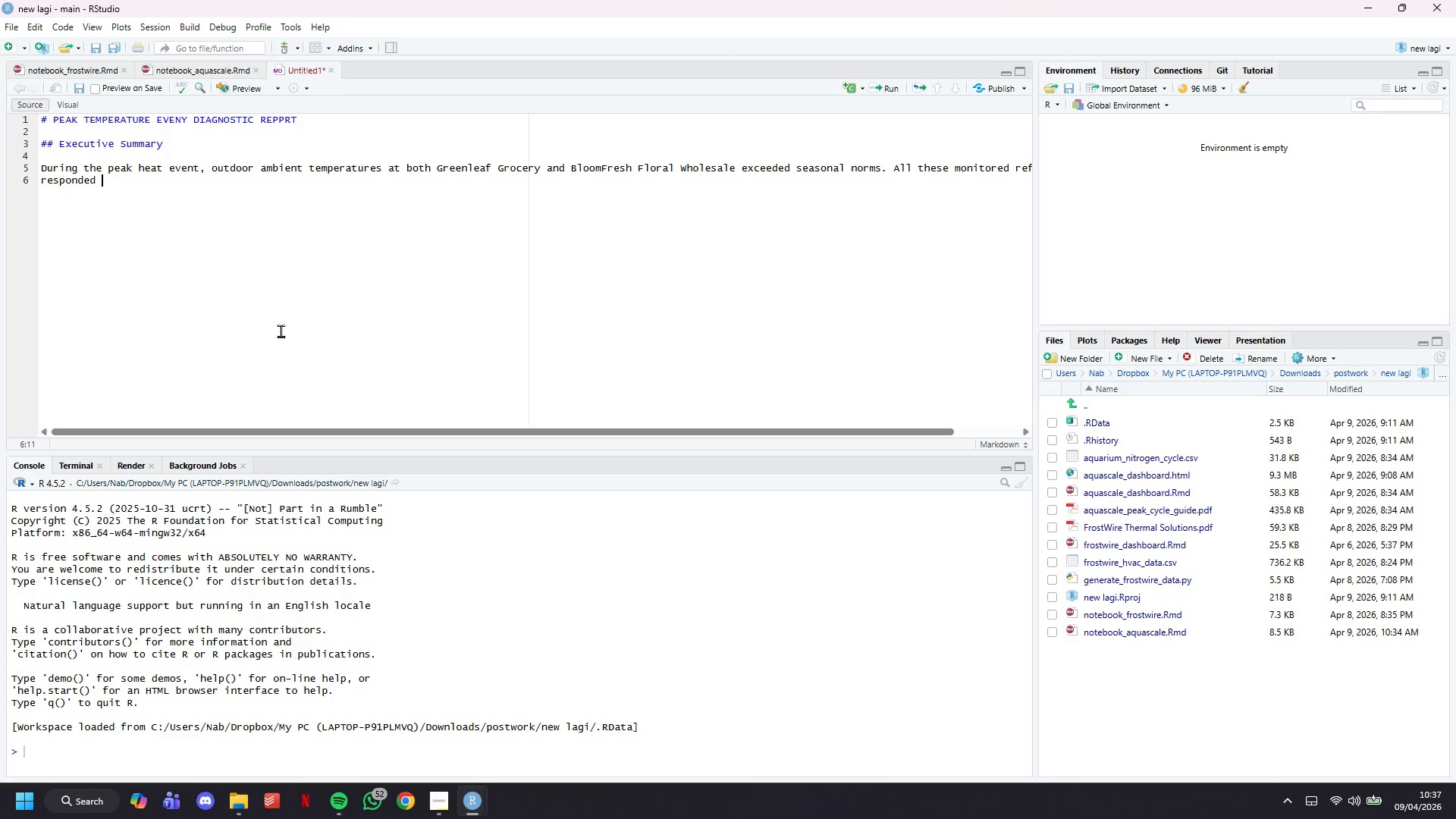 
type(with elevated compressor run times and increases)
key(Backspace)
type(d power draw. Unit A1 ())
 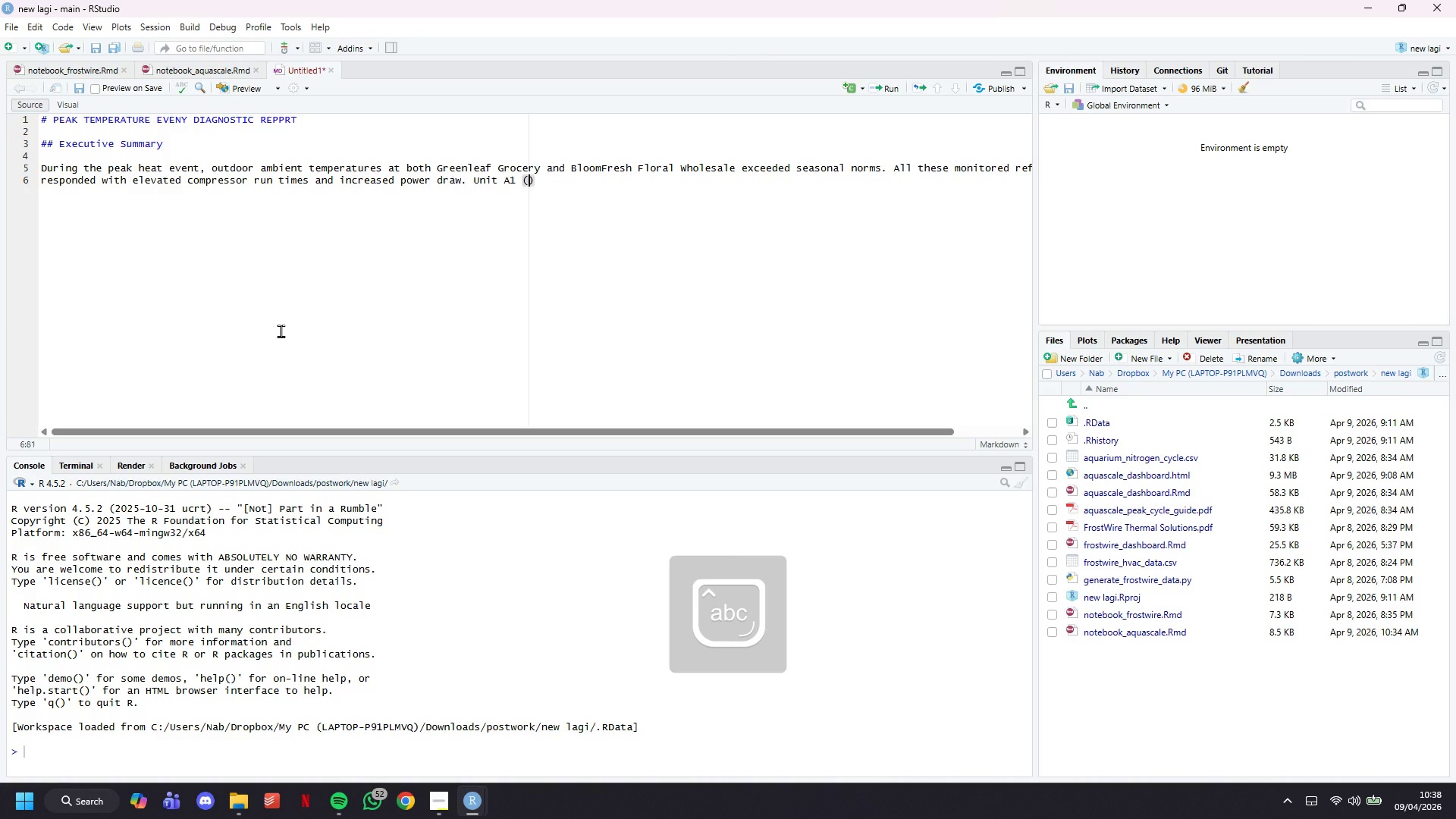 
 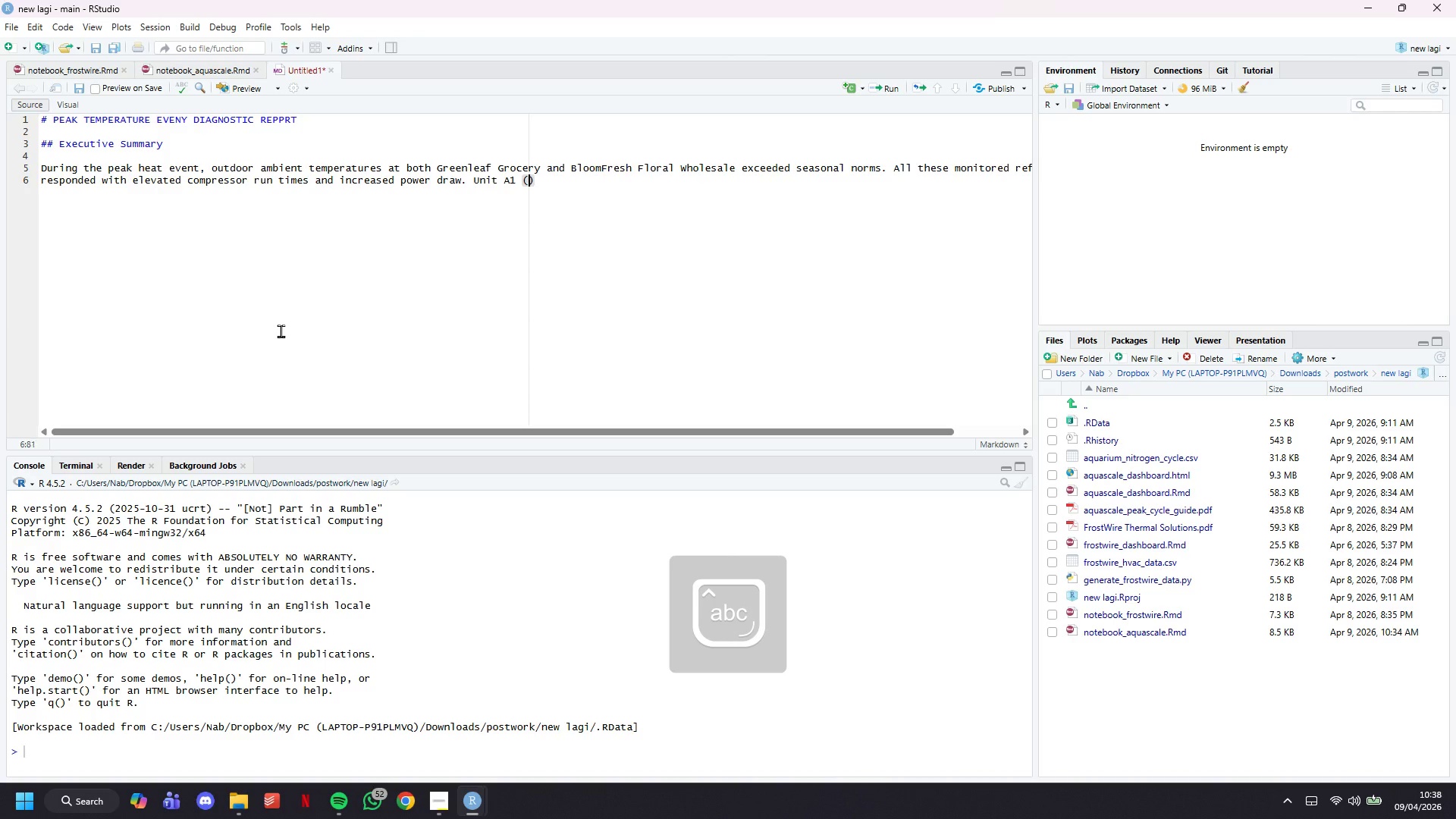 
key(ArrowLeft)
 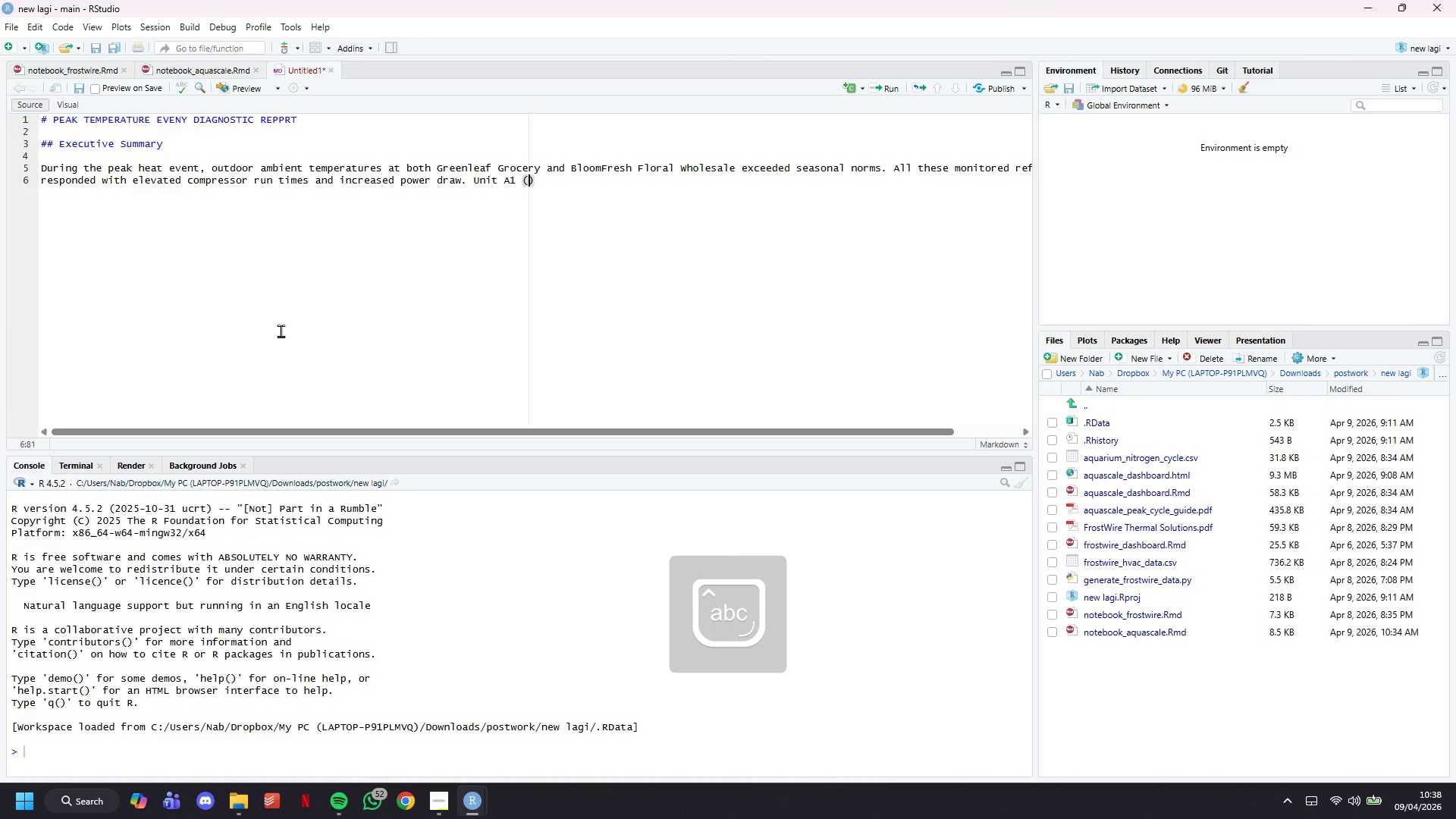 
key(Shift+ShiftRight)
 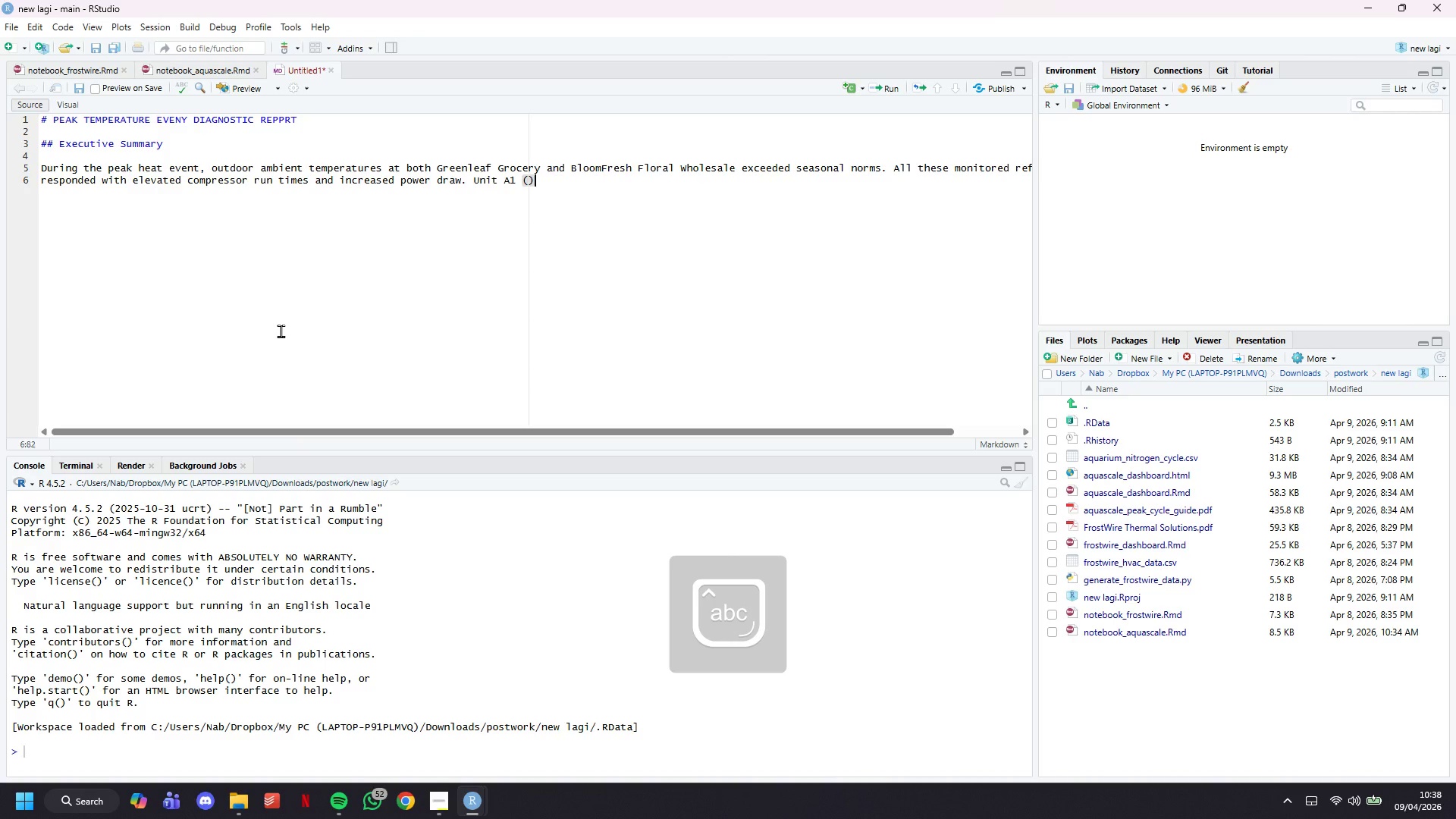 
key(ArrowRight)
 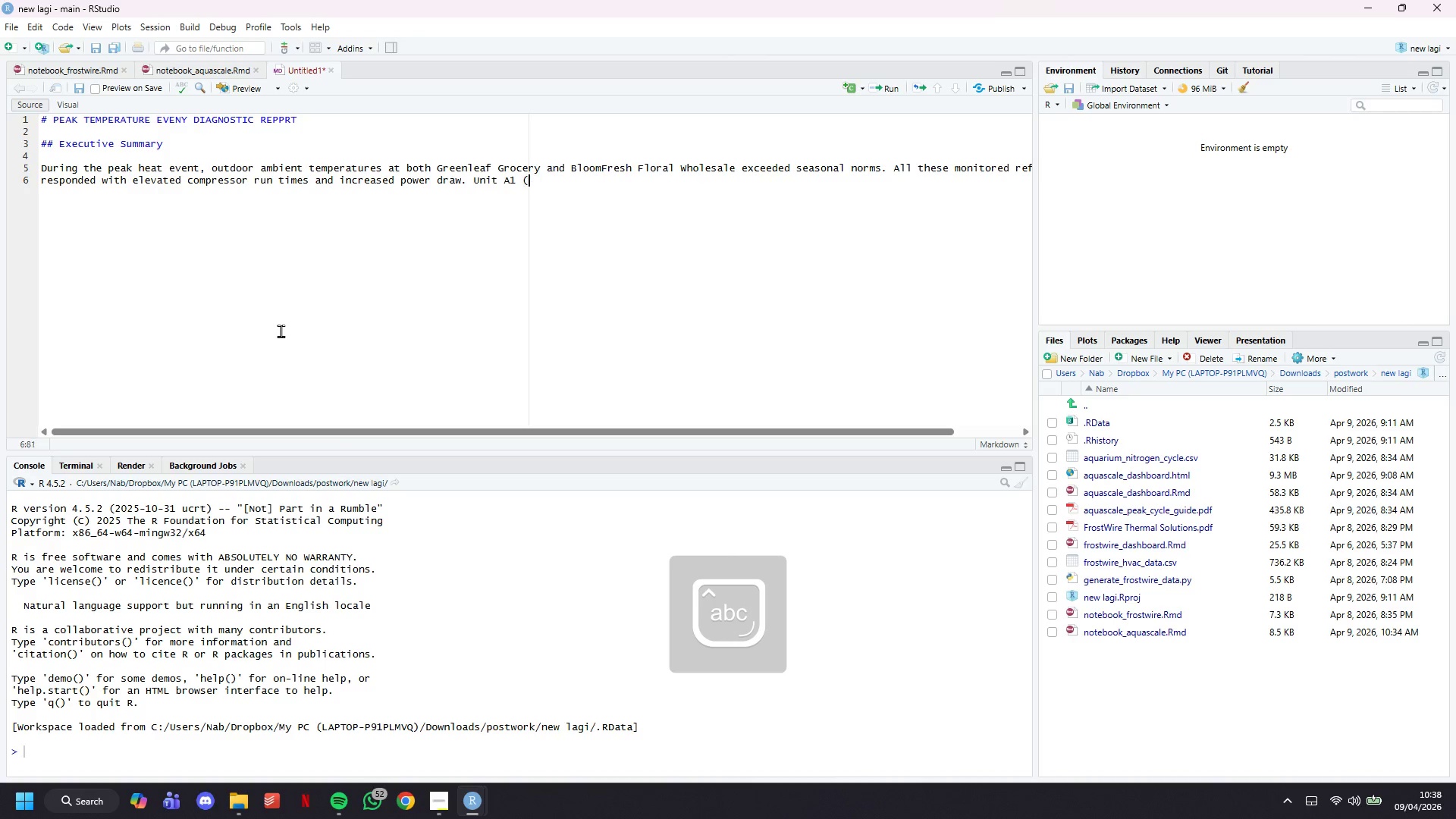 
hold_key(key=Backspace, duration=0.72)
 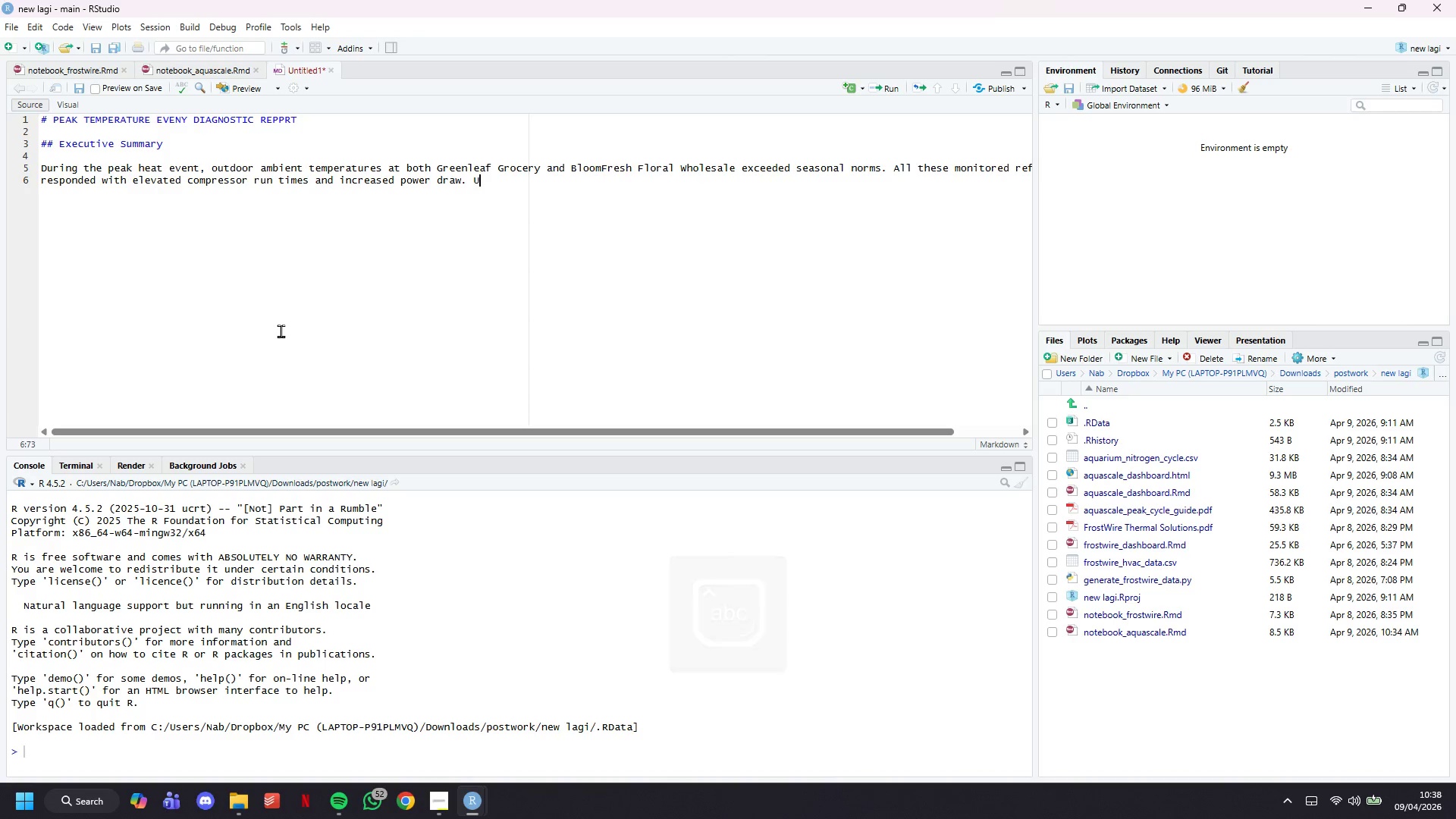 
key(Backspace)
 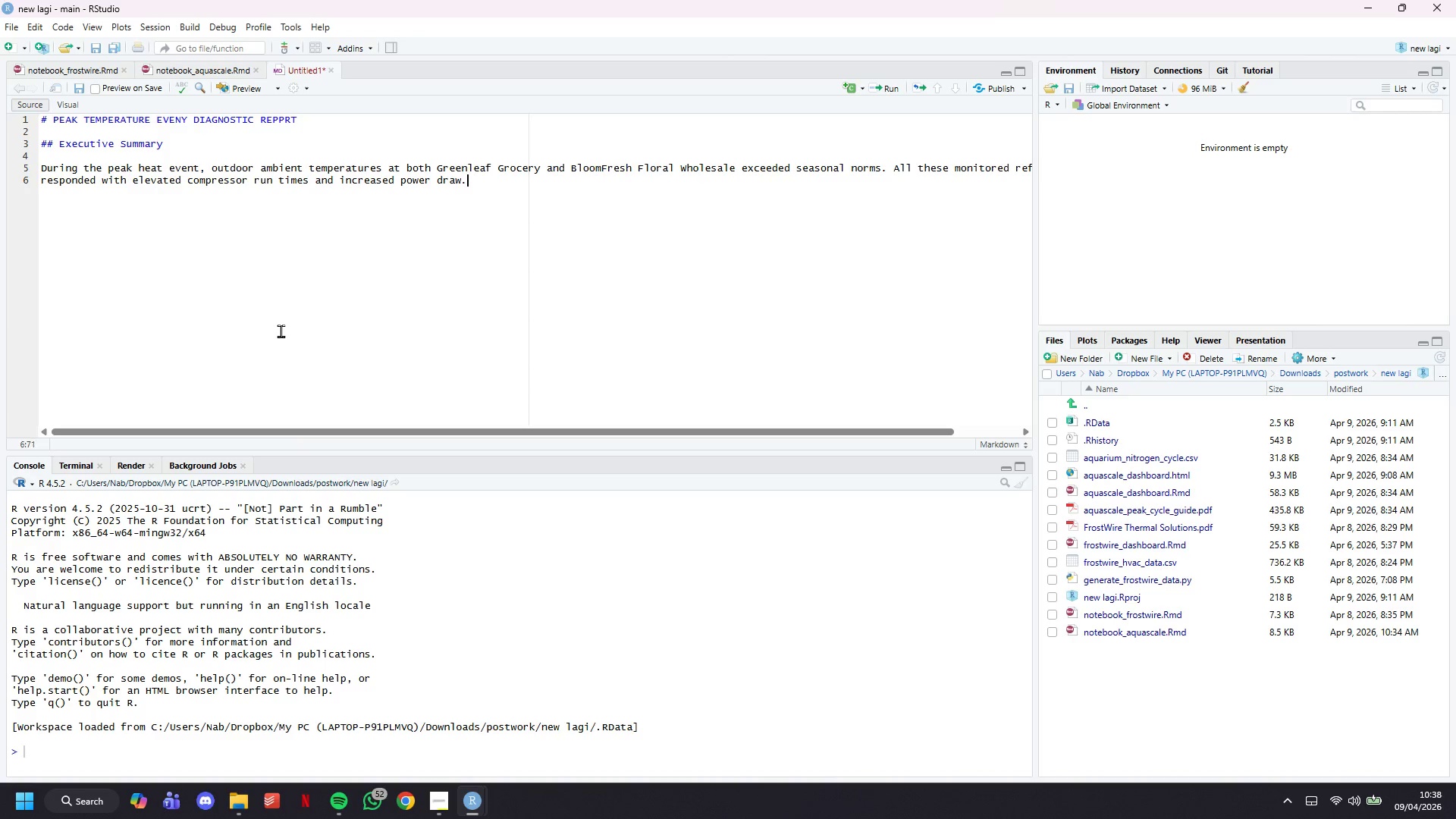 
key(Backspace)
 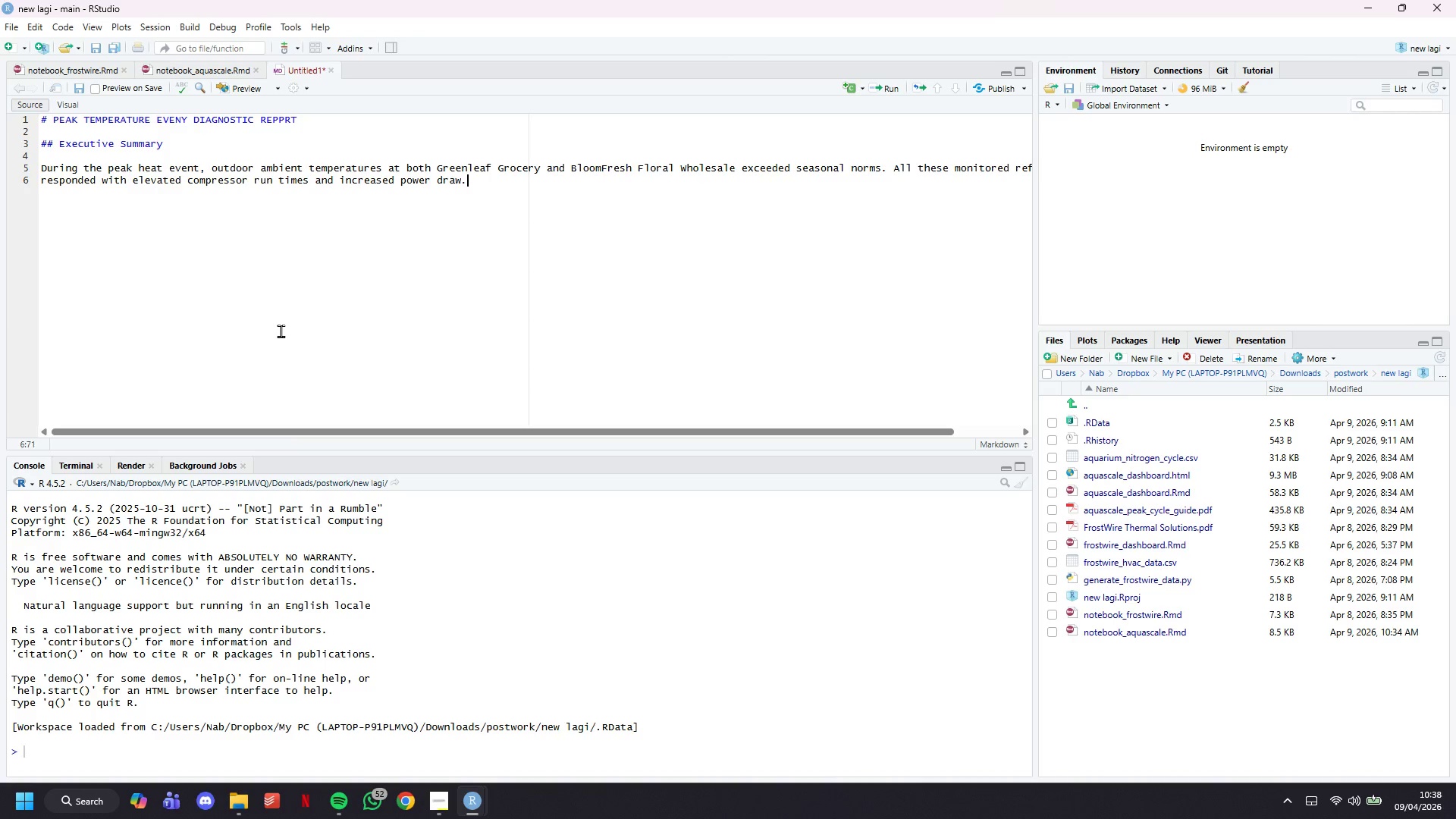 
key(Control+S)
 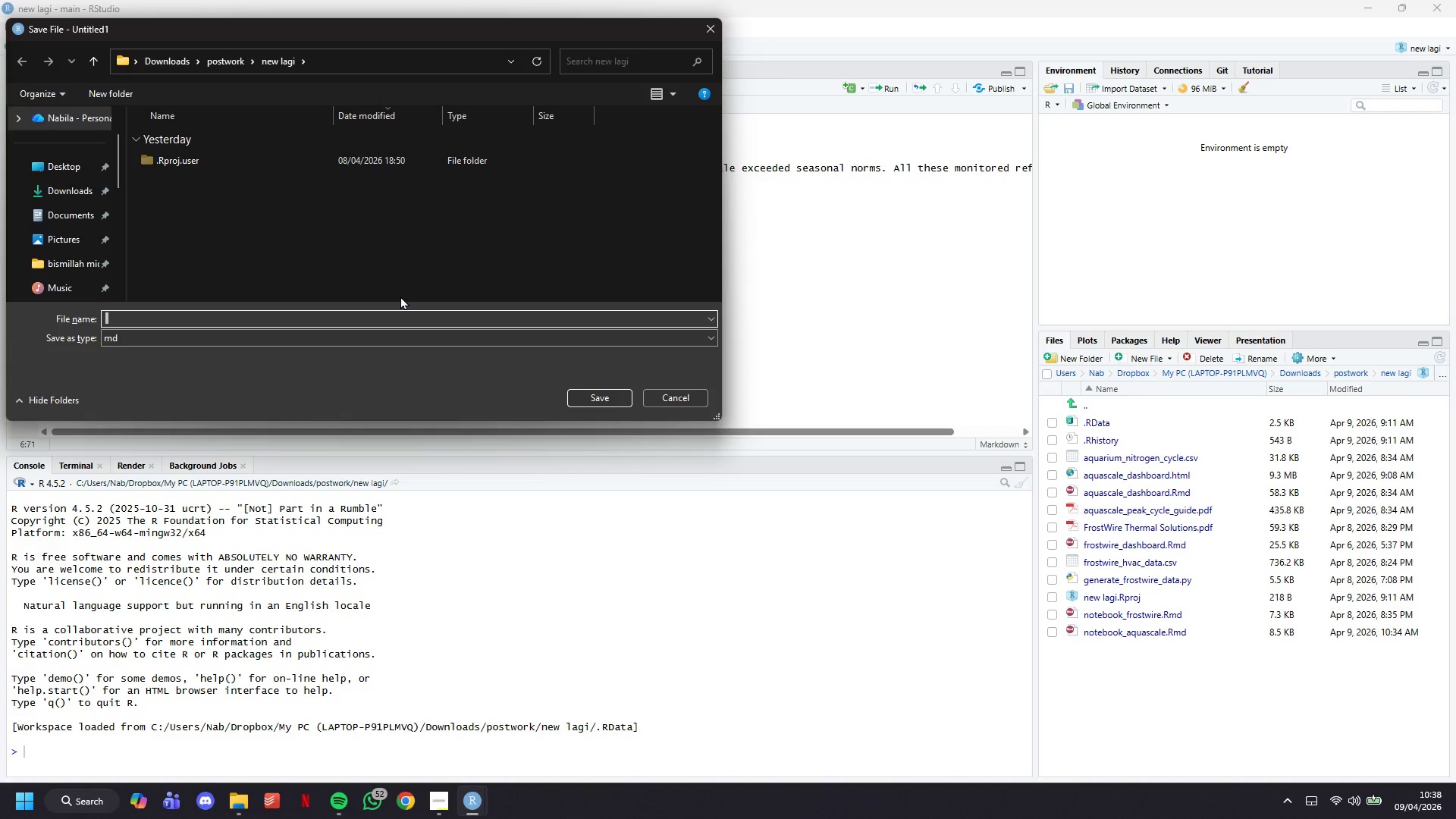 
type(summary)
 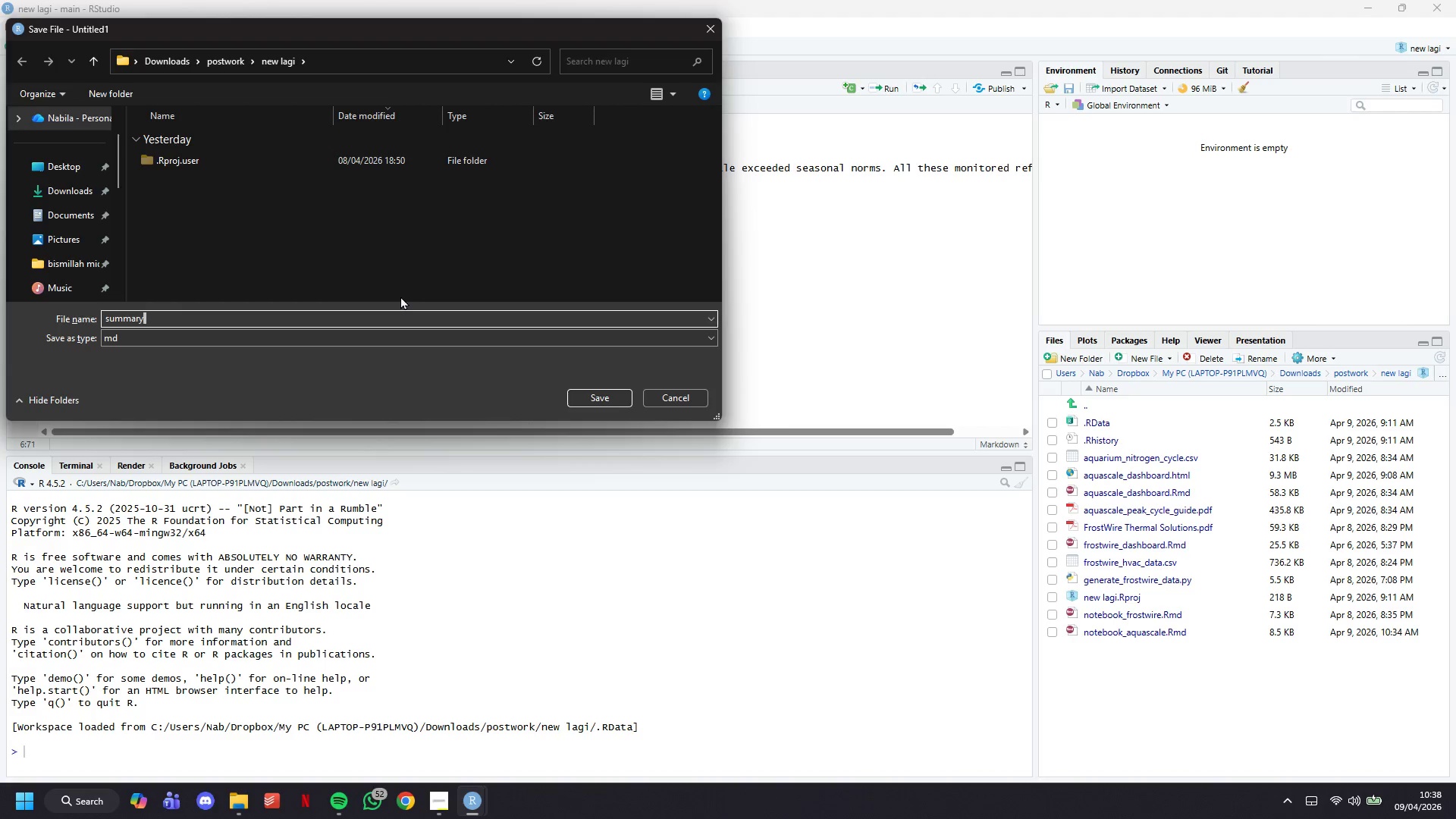 
key(Enter)
 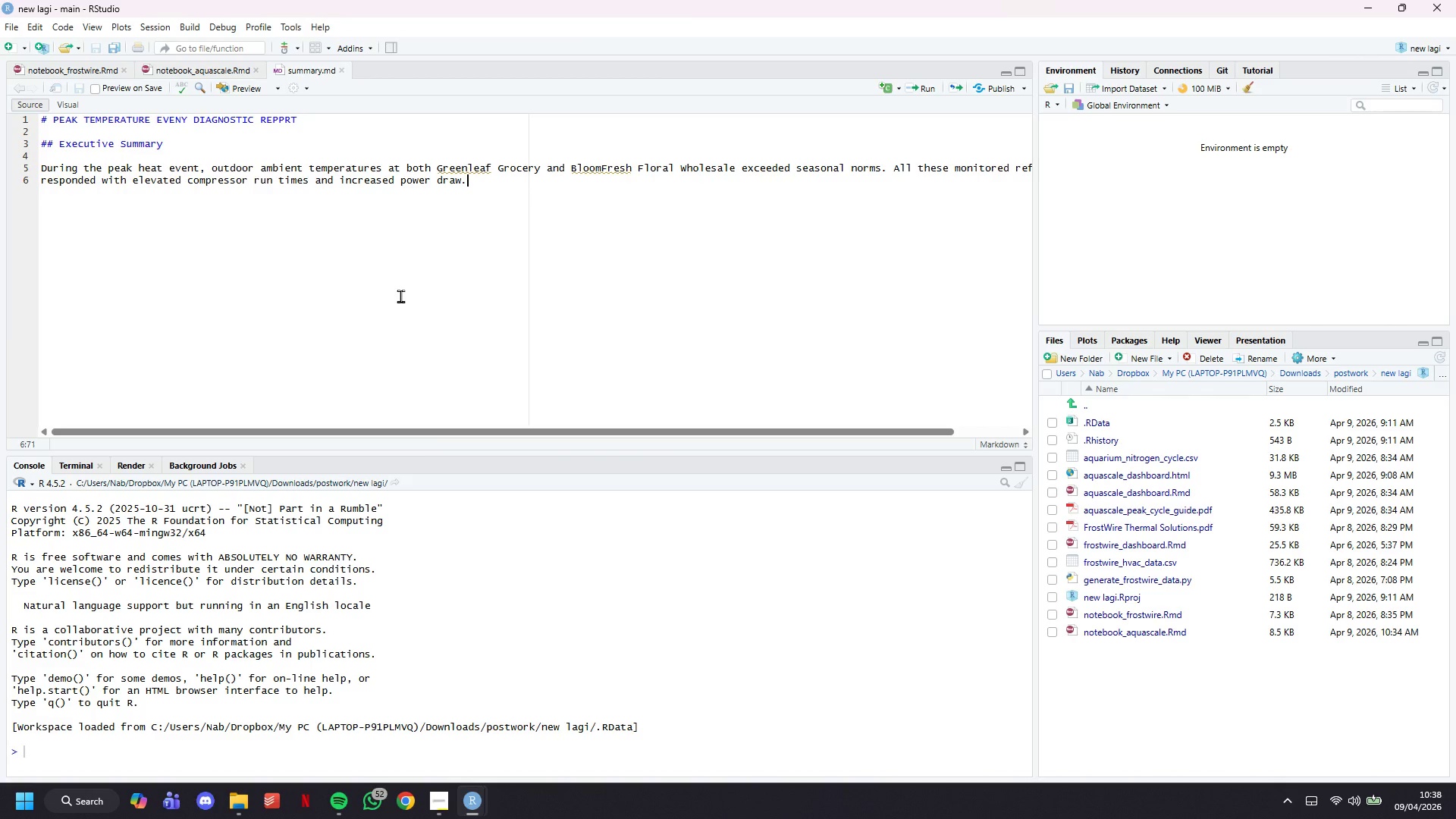 
wait(10.17)
 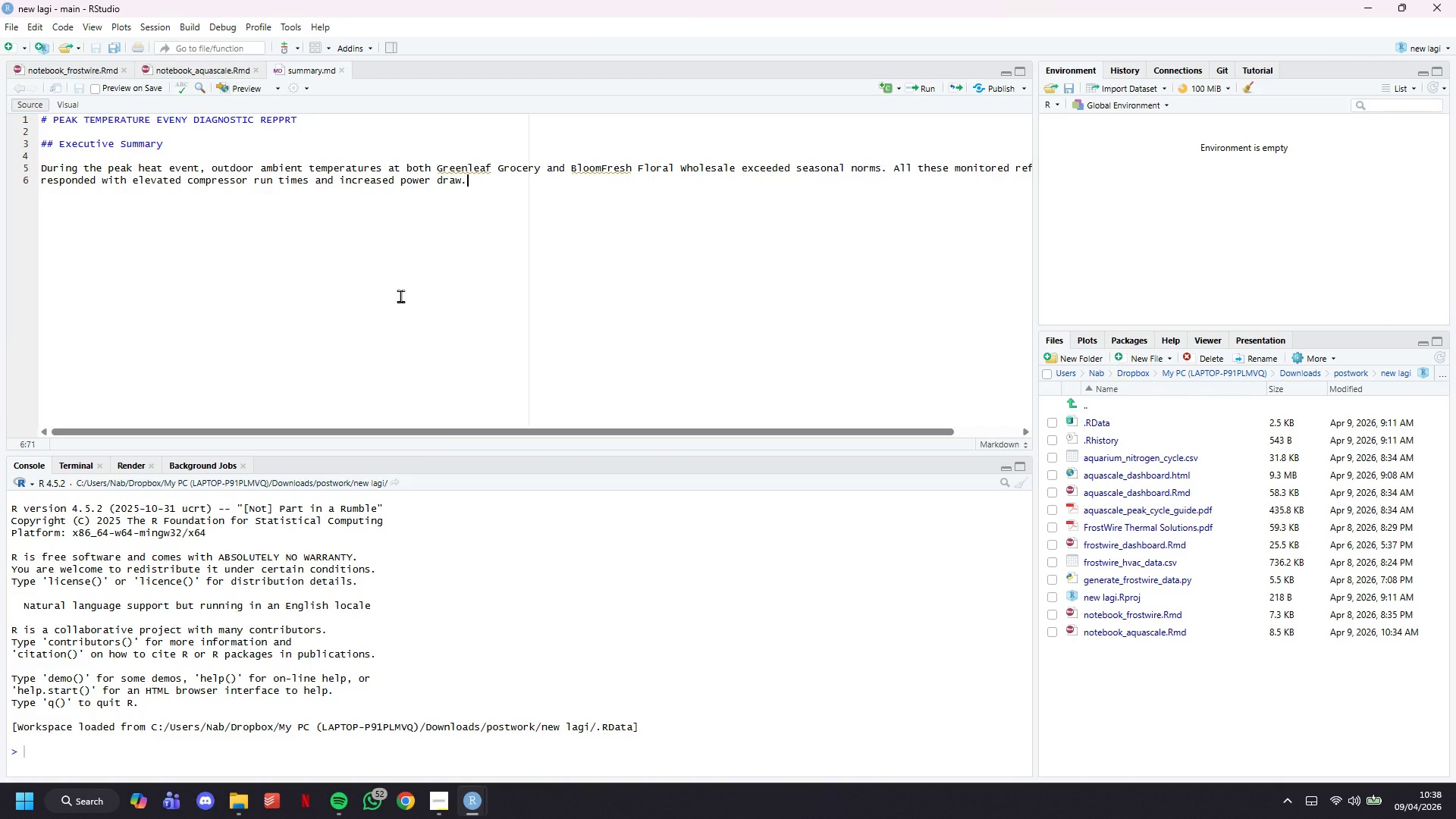 
left_click([252, 85])
 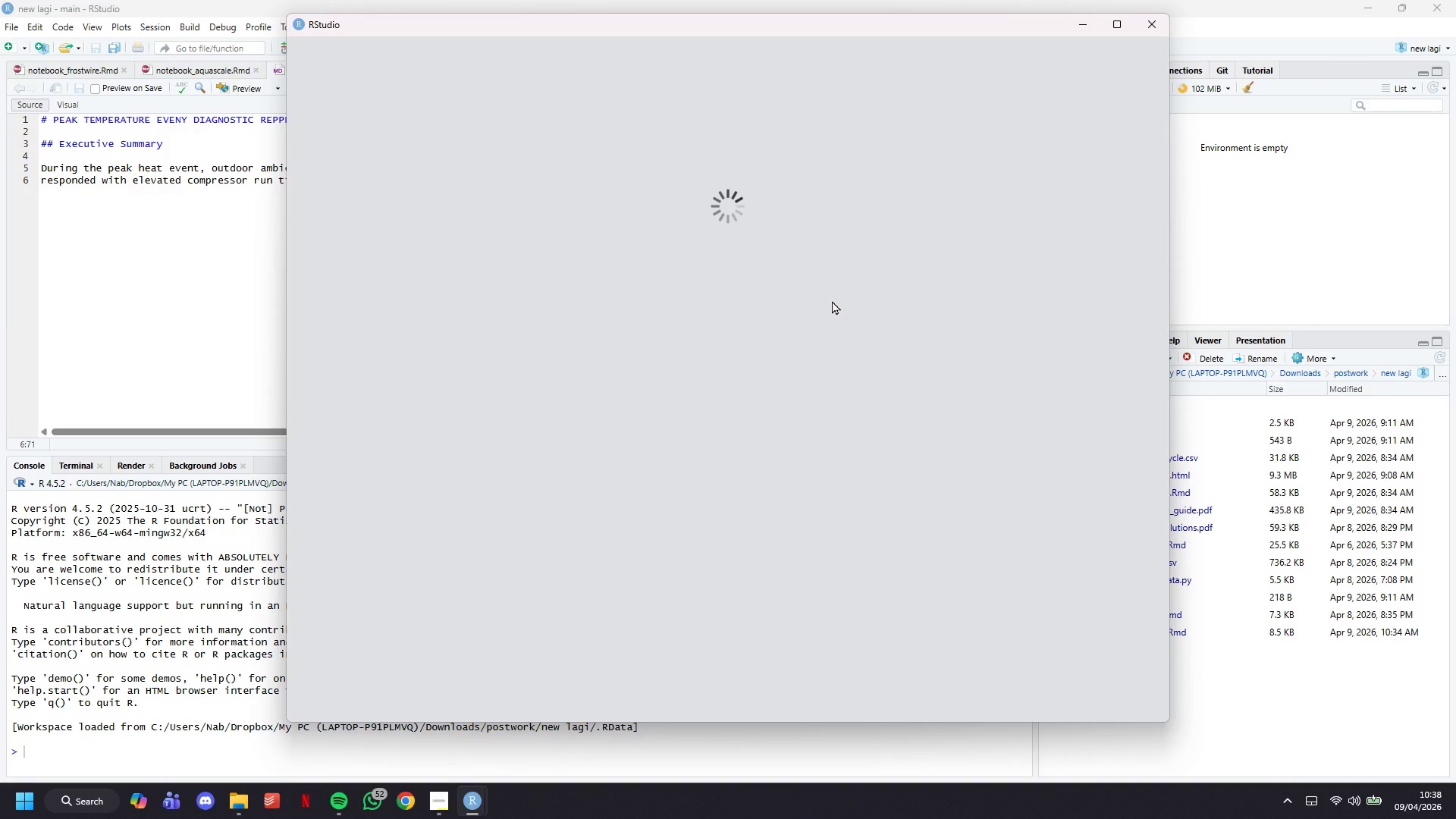 
wait(18.51)
 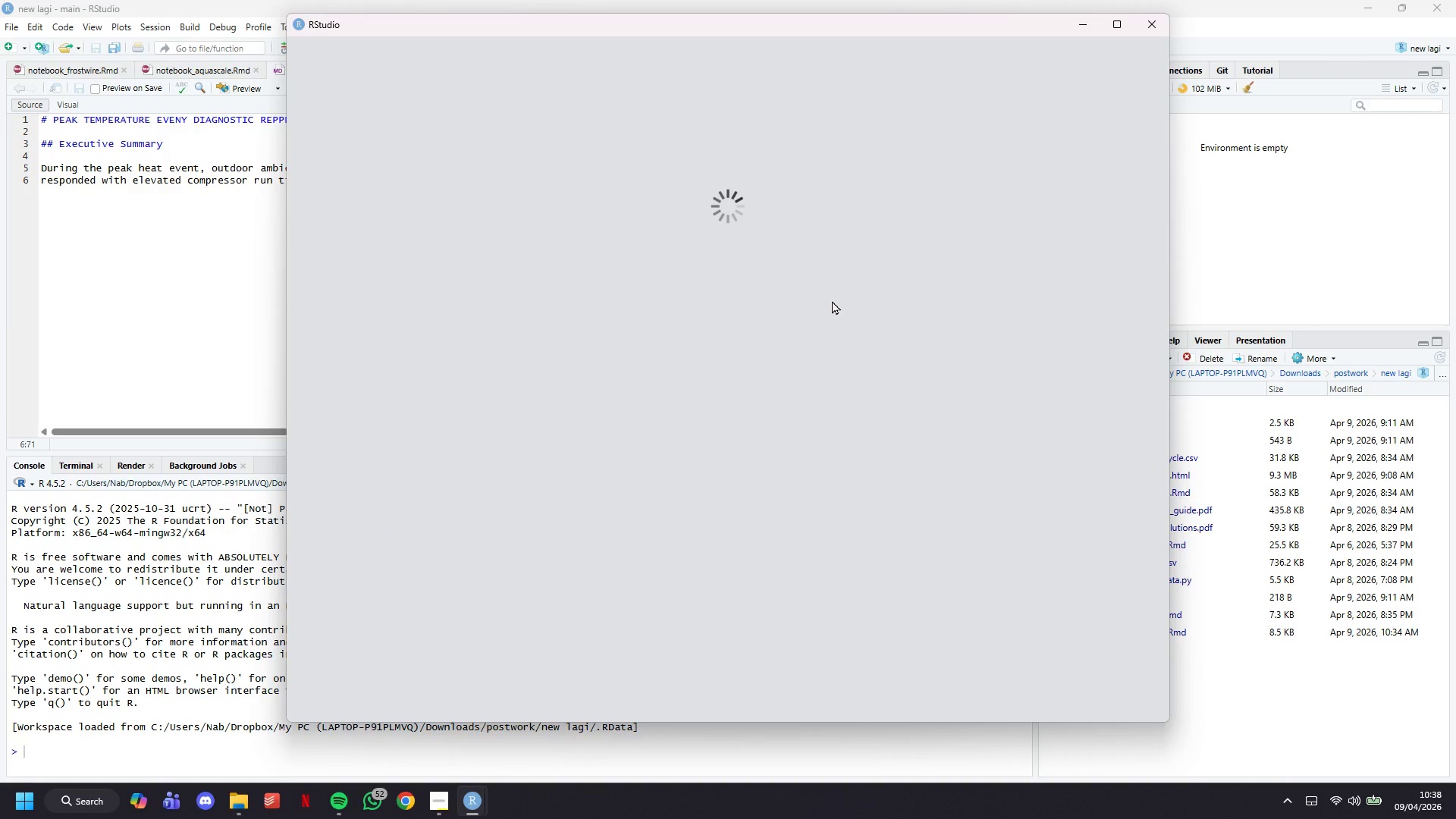 
left_click([410, 45])
 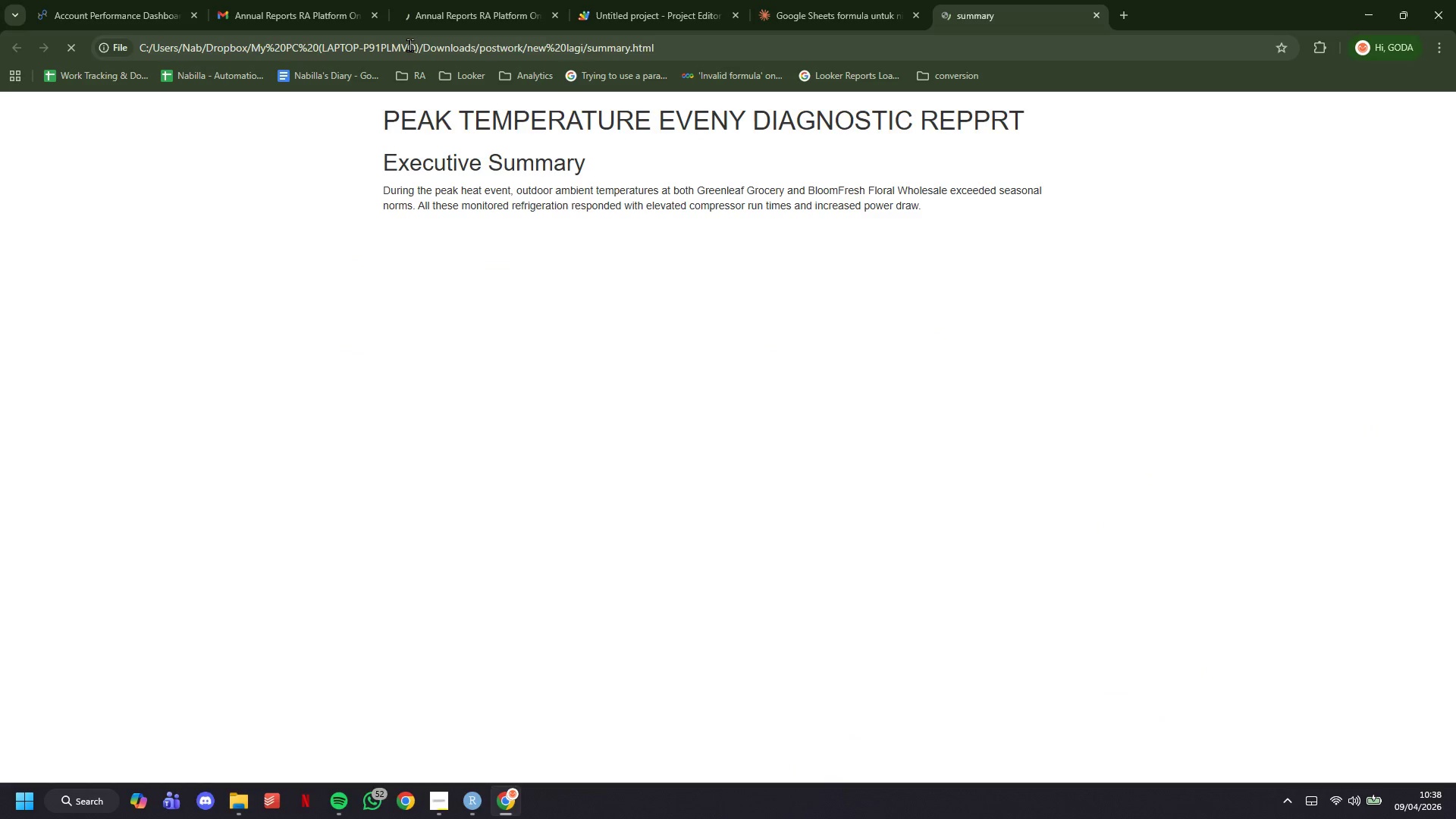 
key(Control+P)
 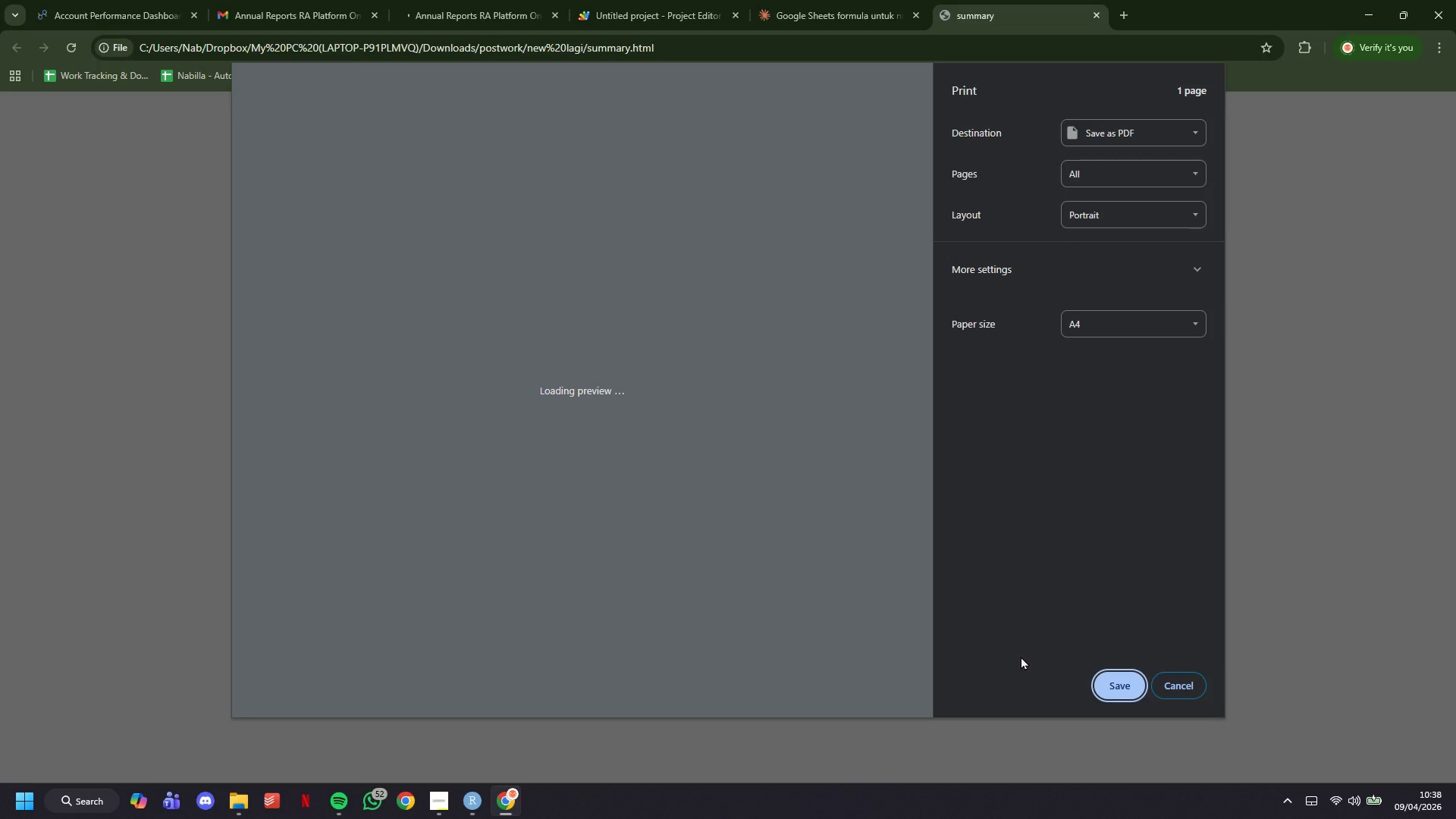 
left_click([1110, 686])
 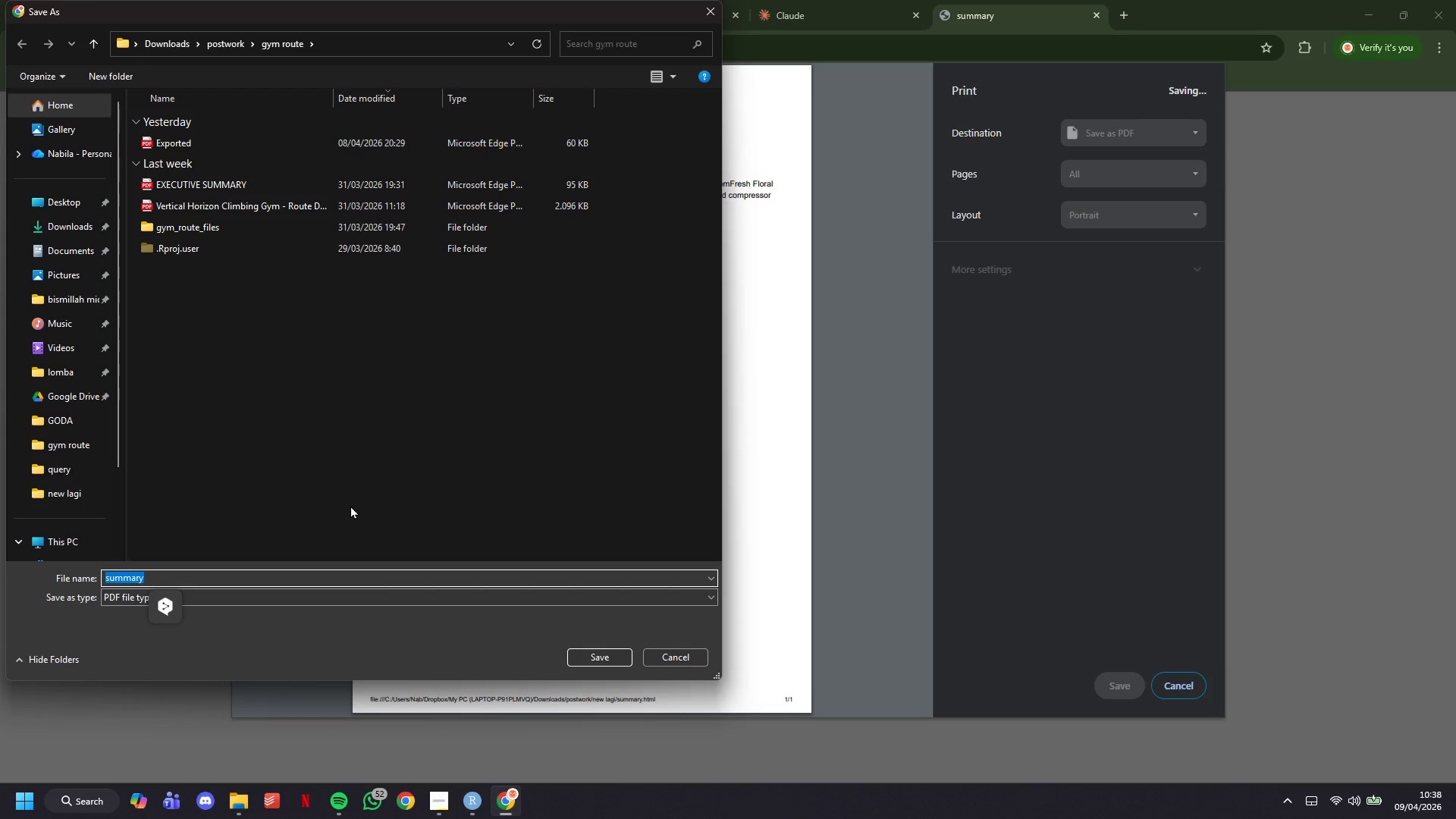 
wait(5.59)
 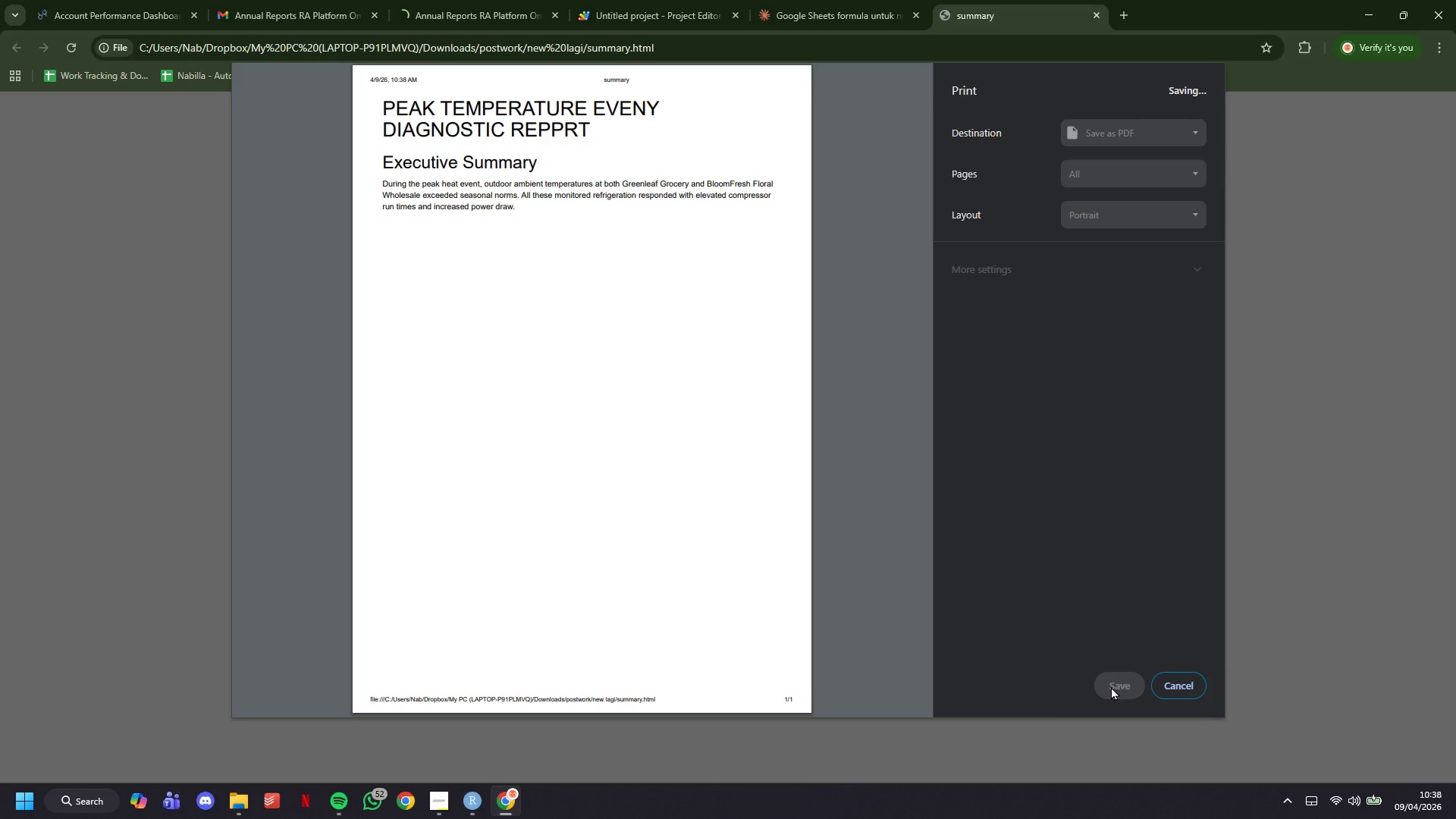 
left_click([234, 40])
 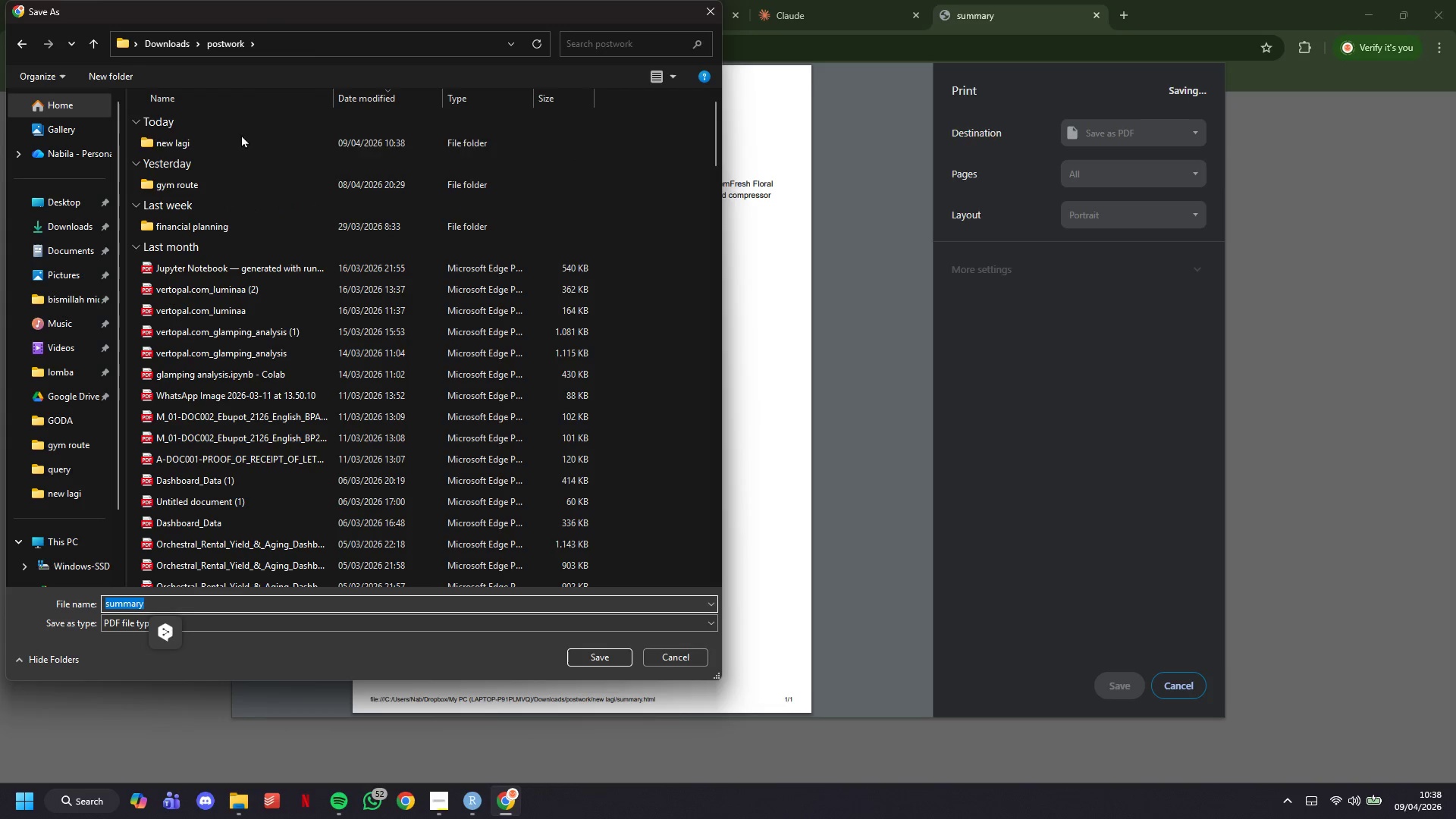 
double_click([241, 134])
 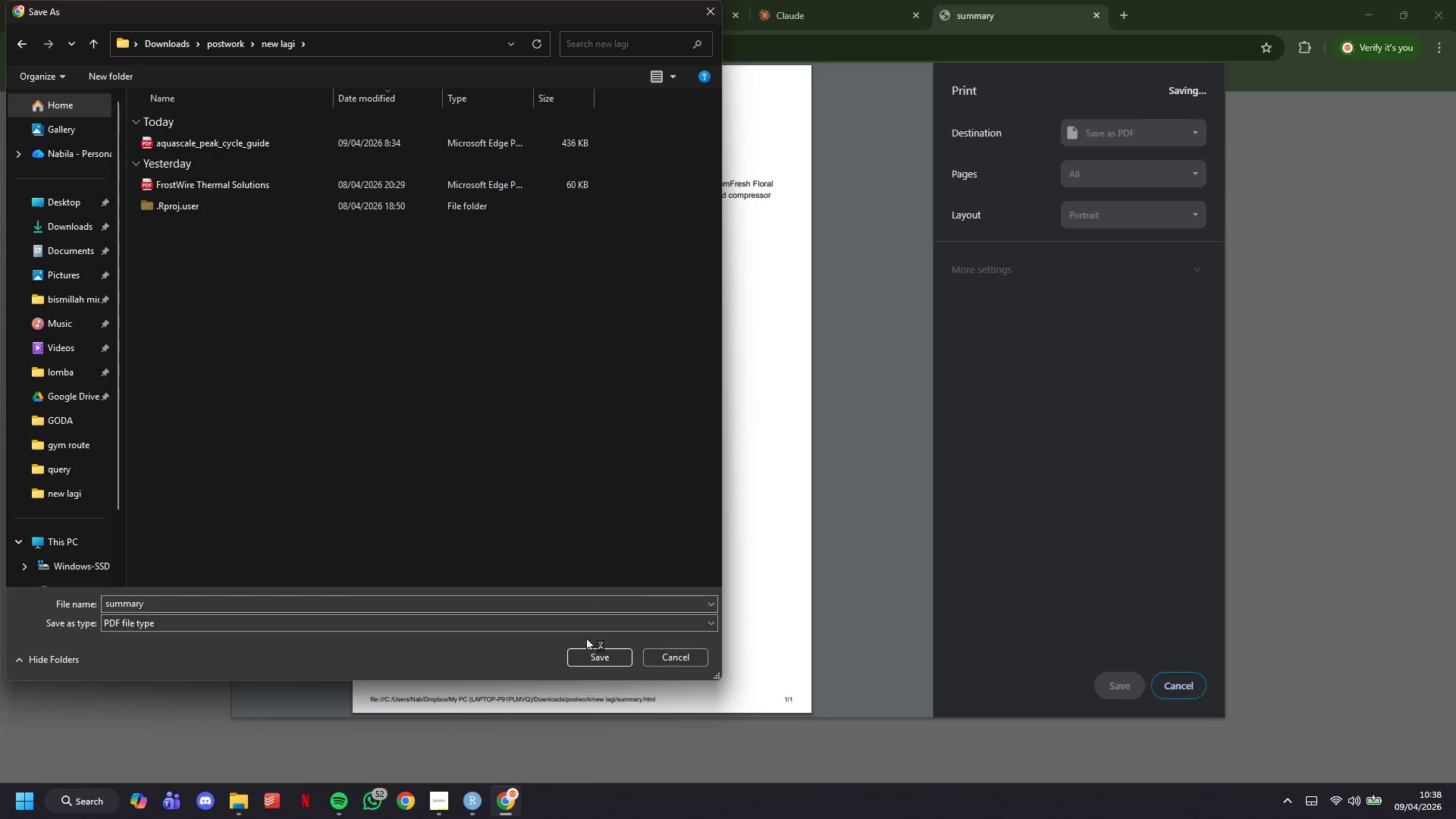 
left_click([588, 651])
 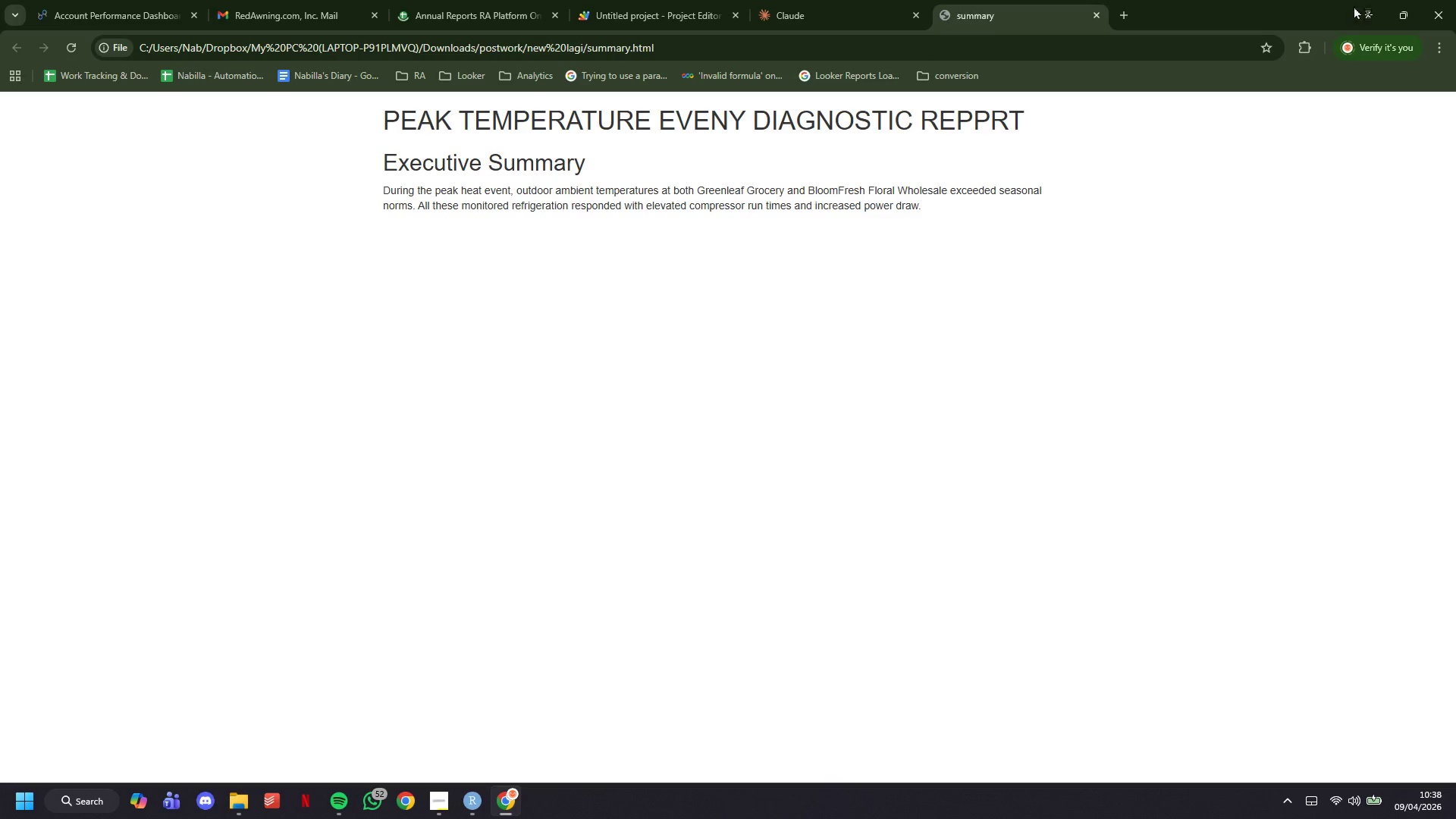 
left_click([1359, 5])
 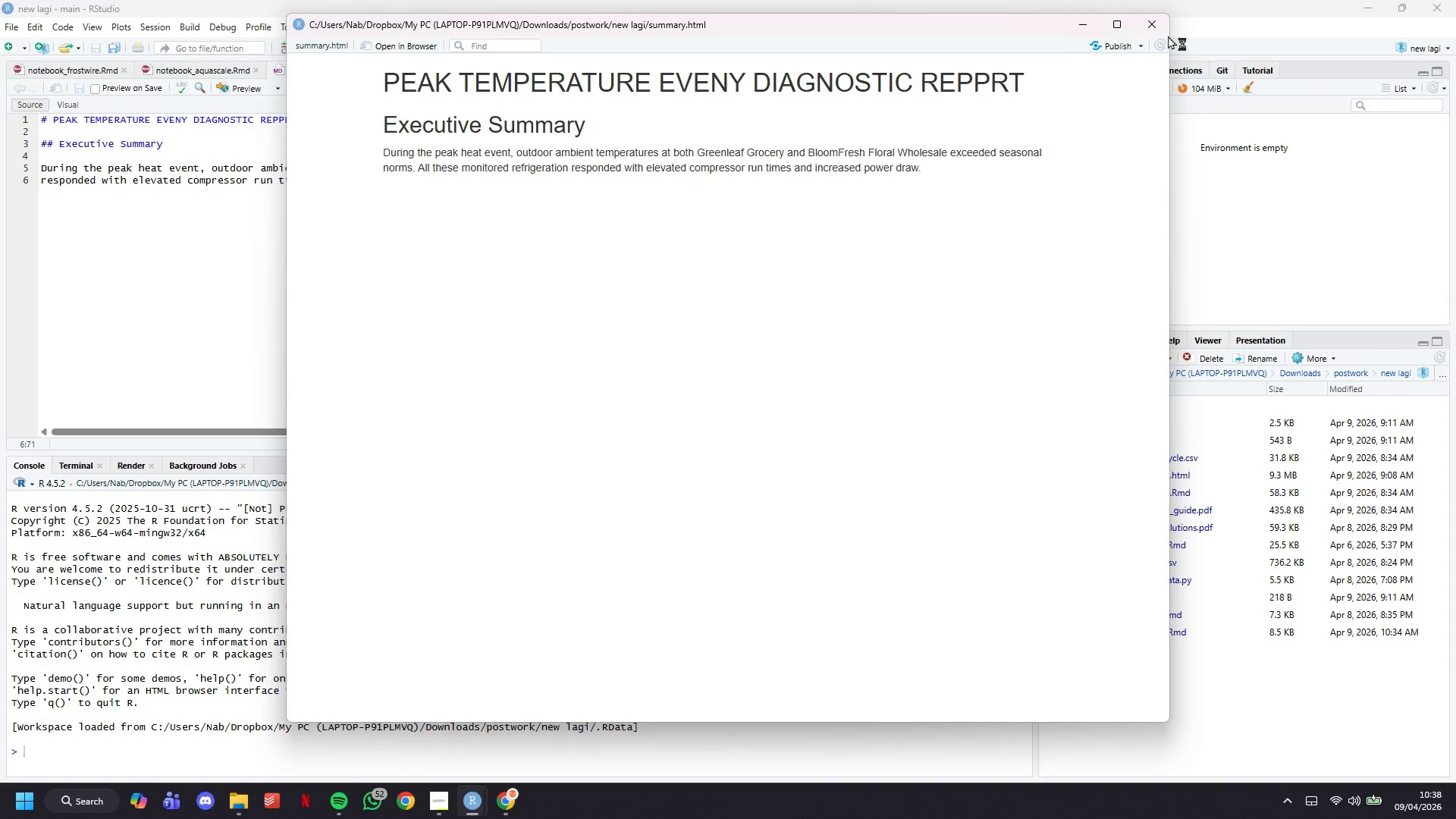 
left_click([1153, 29])
 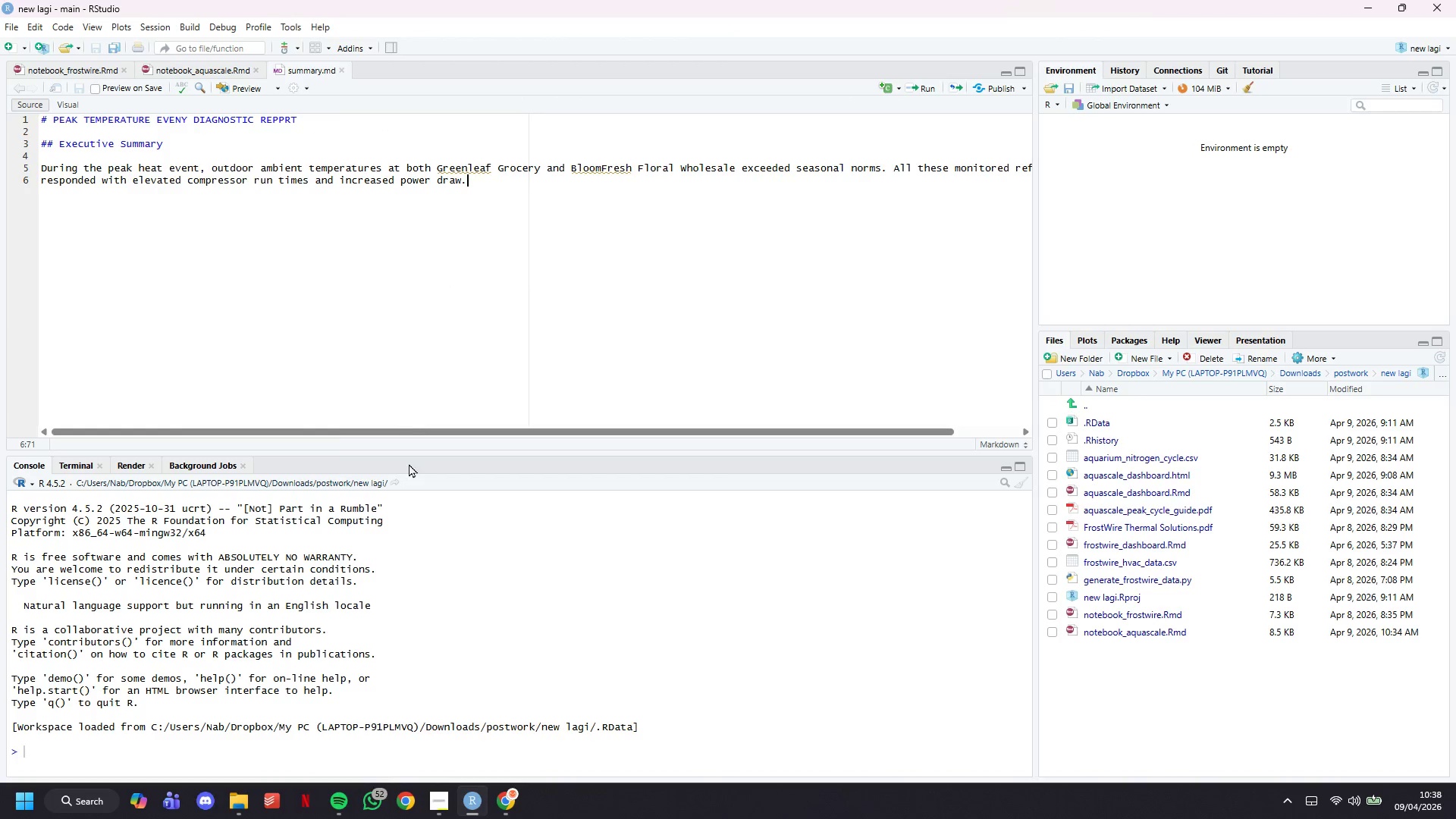 